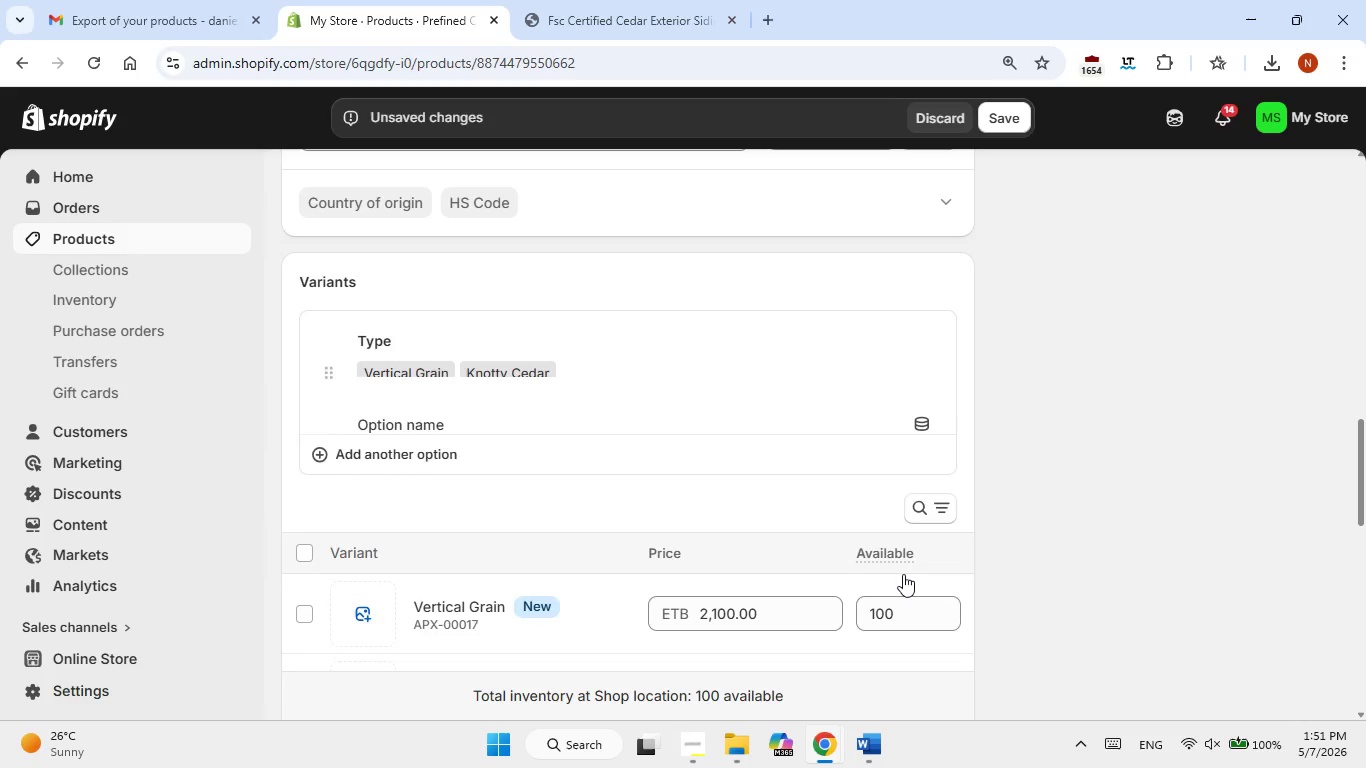 
scroll: coordinate [903, 574], scroll_direction: down, amount: 1.0
 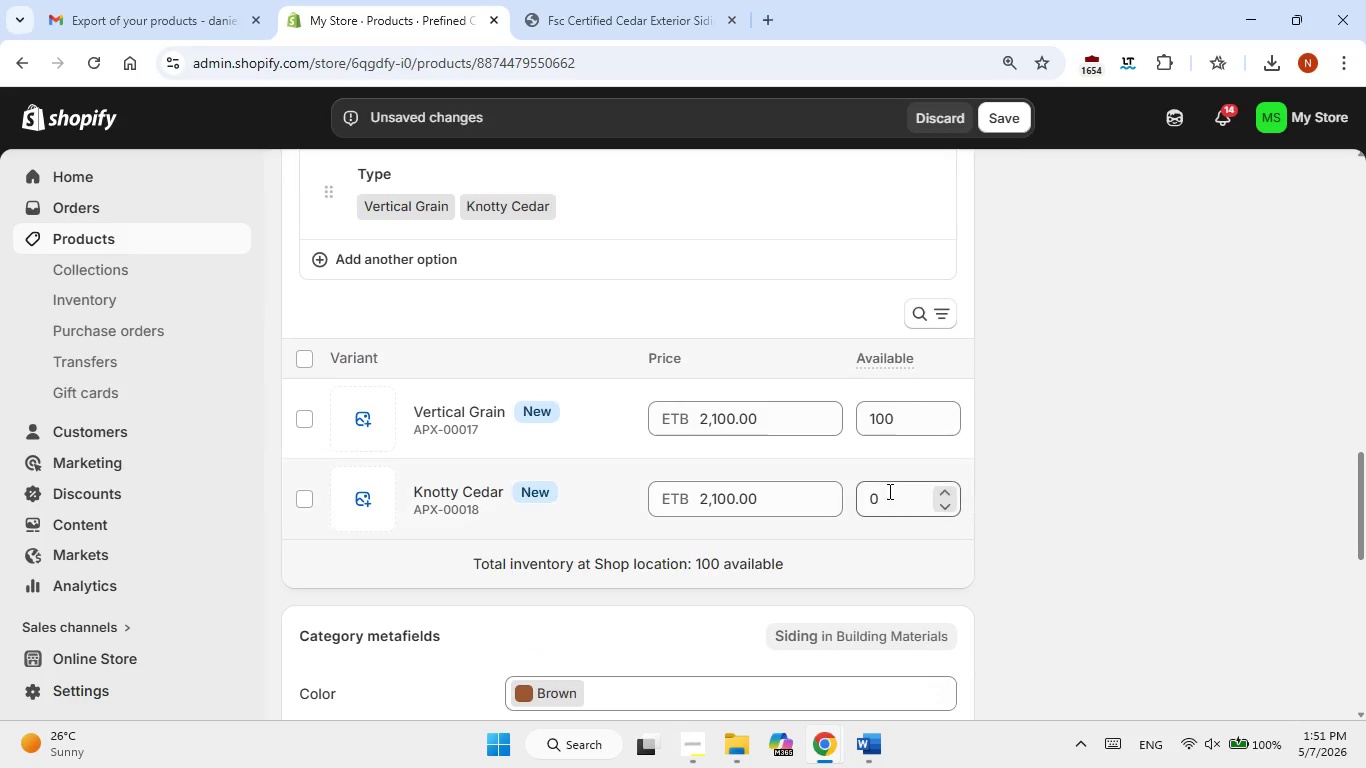 
double_click([888, 491])
 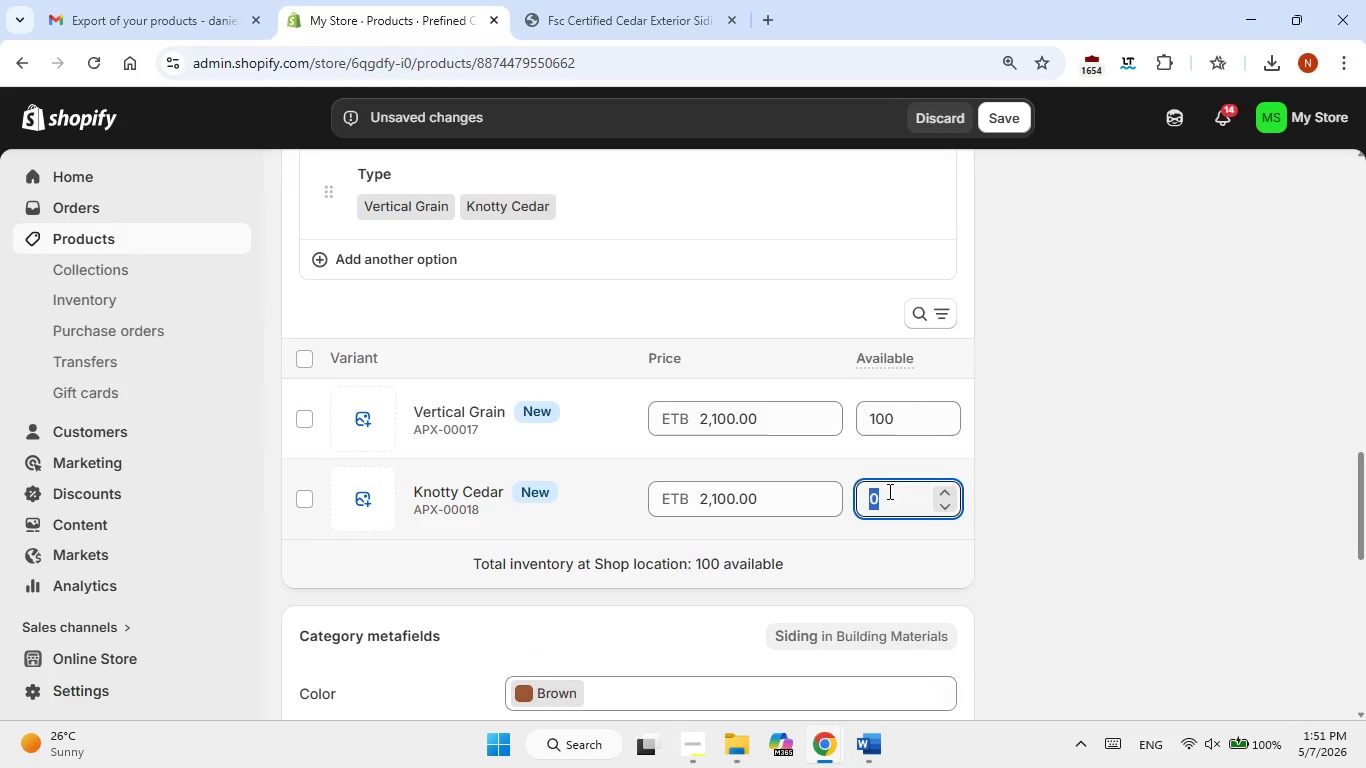 
key(Numpad1)
 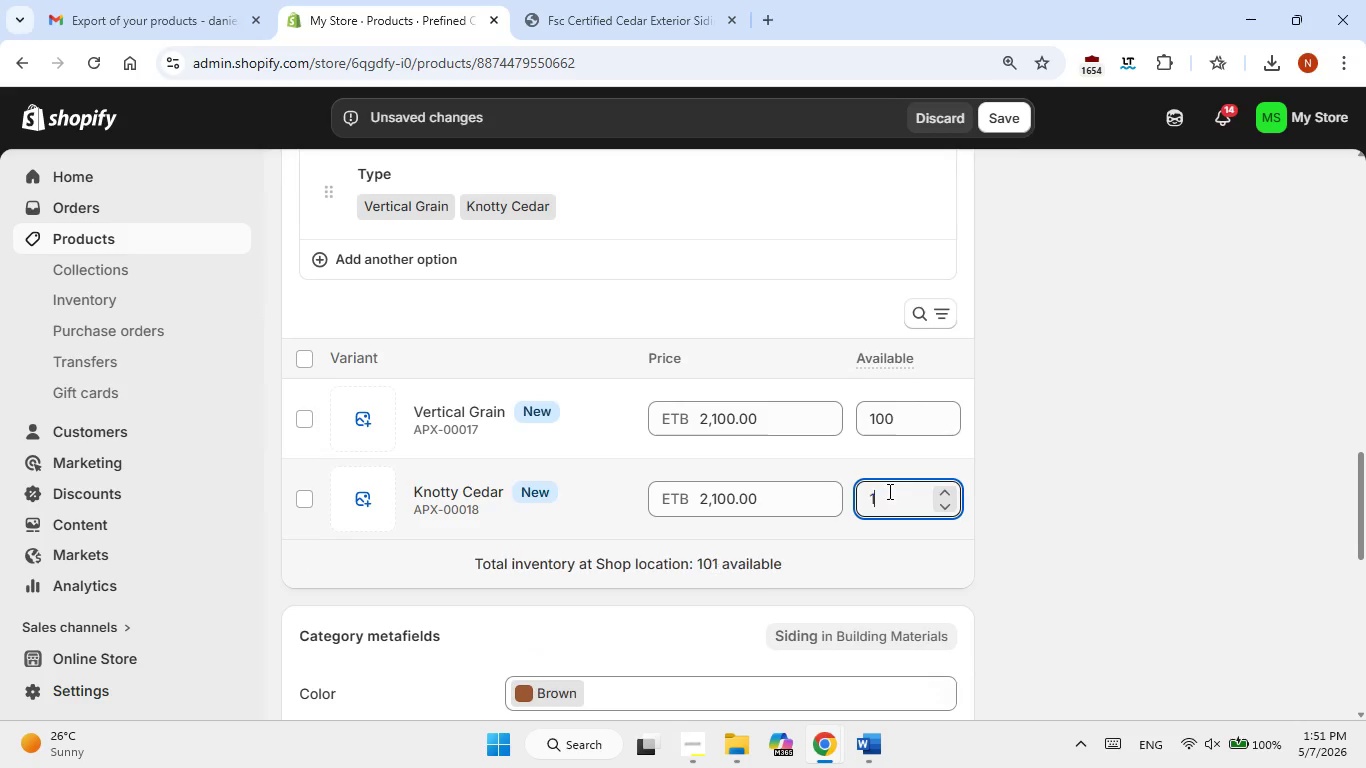 
key(Numpad5)
 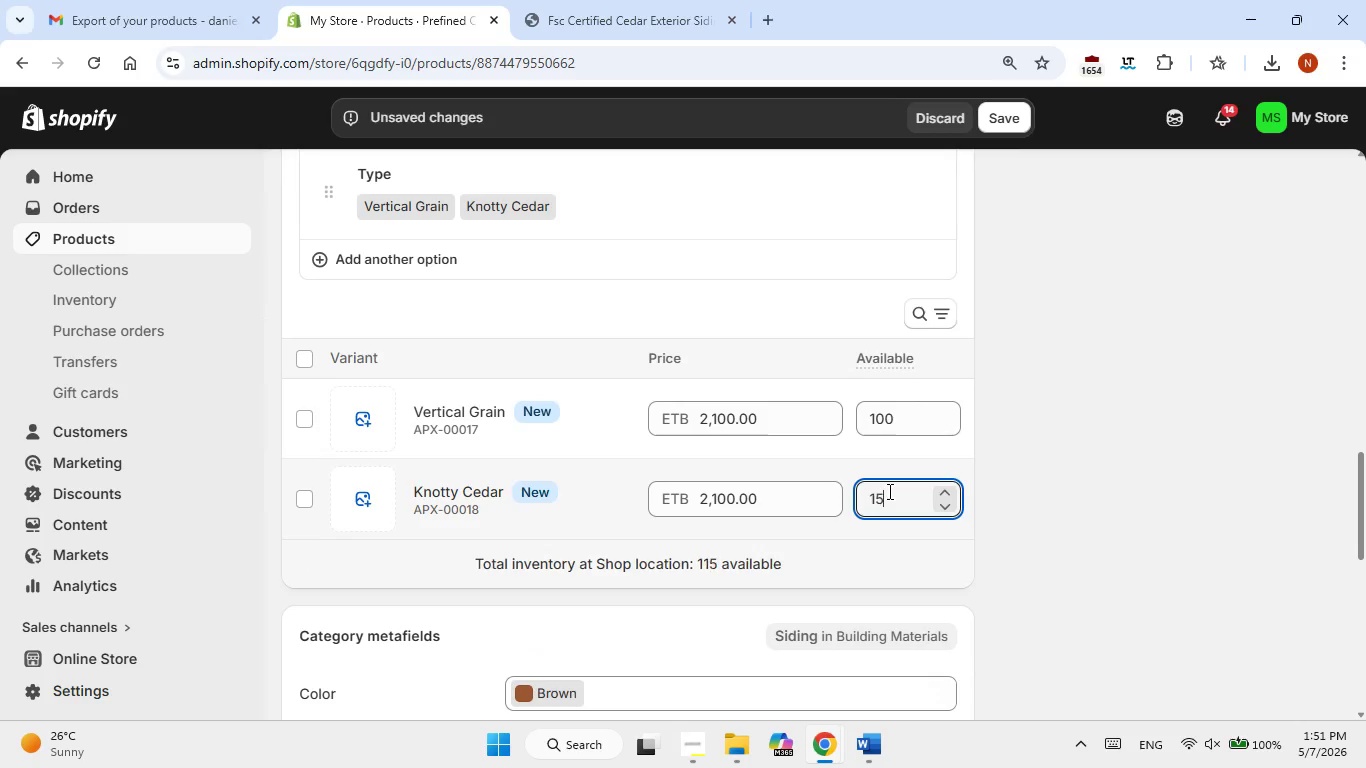 
key(Numpad0)
 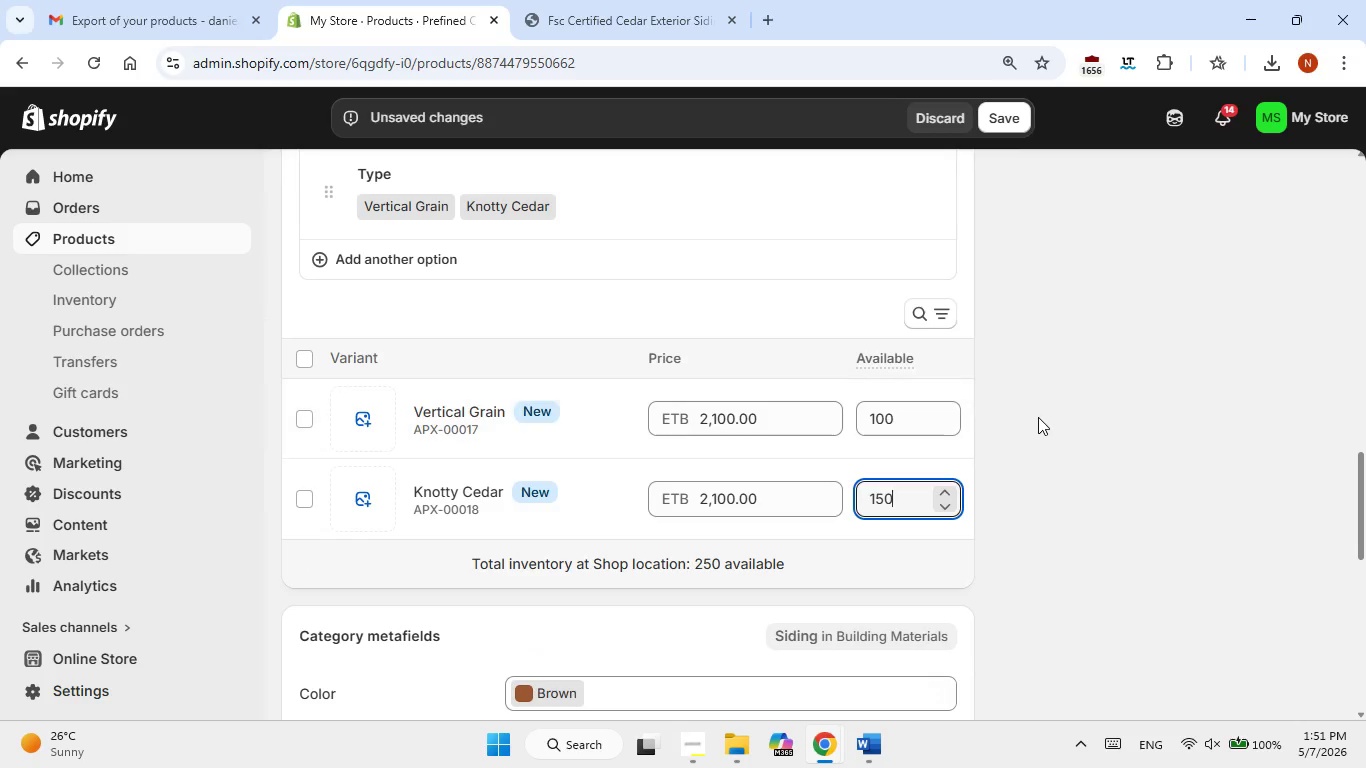 
scroll: coordinate [1036, 417], scroll_direction: up, amount: 3.0
 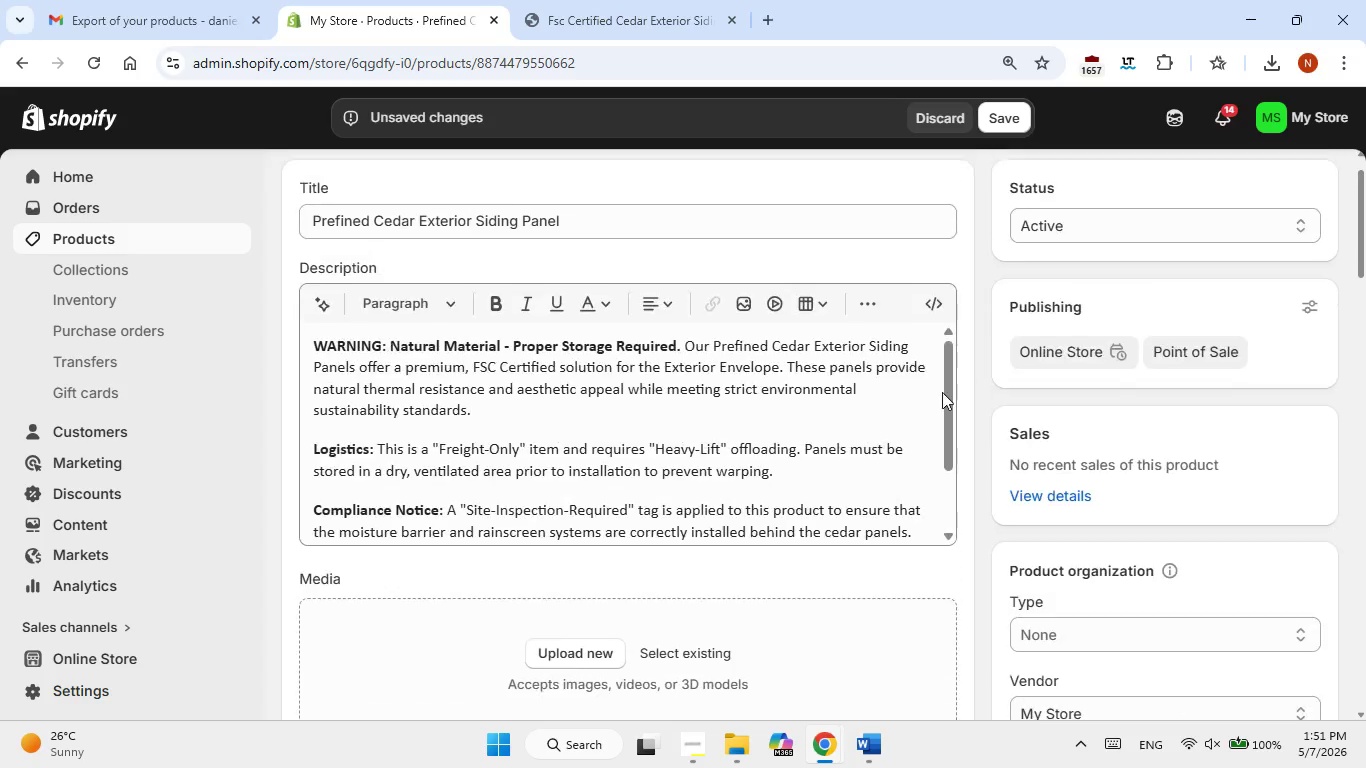 
left_click([689, 651])
 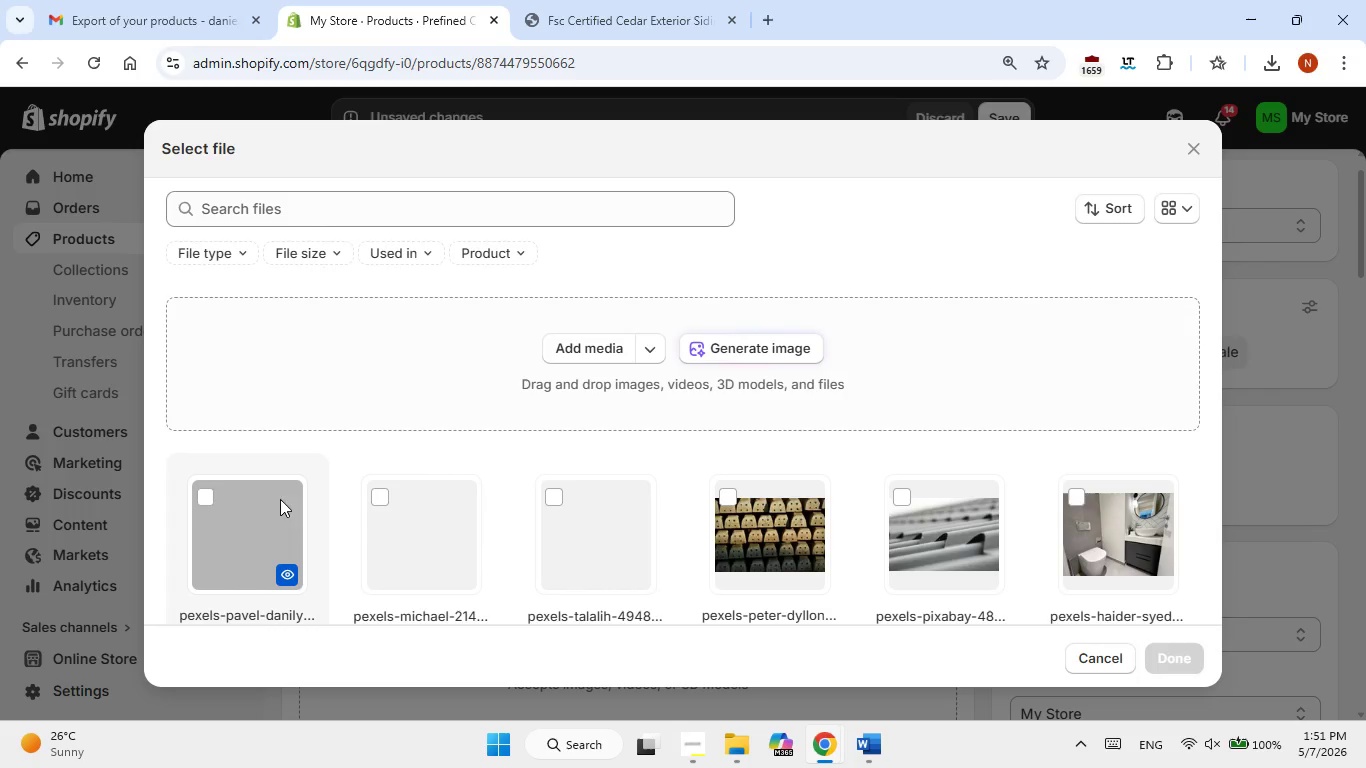 
left_click([250, 510])
 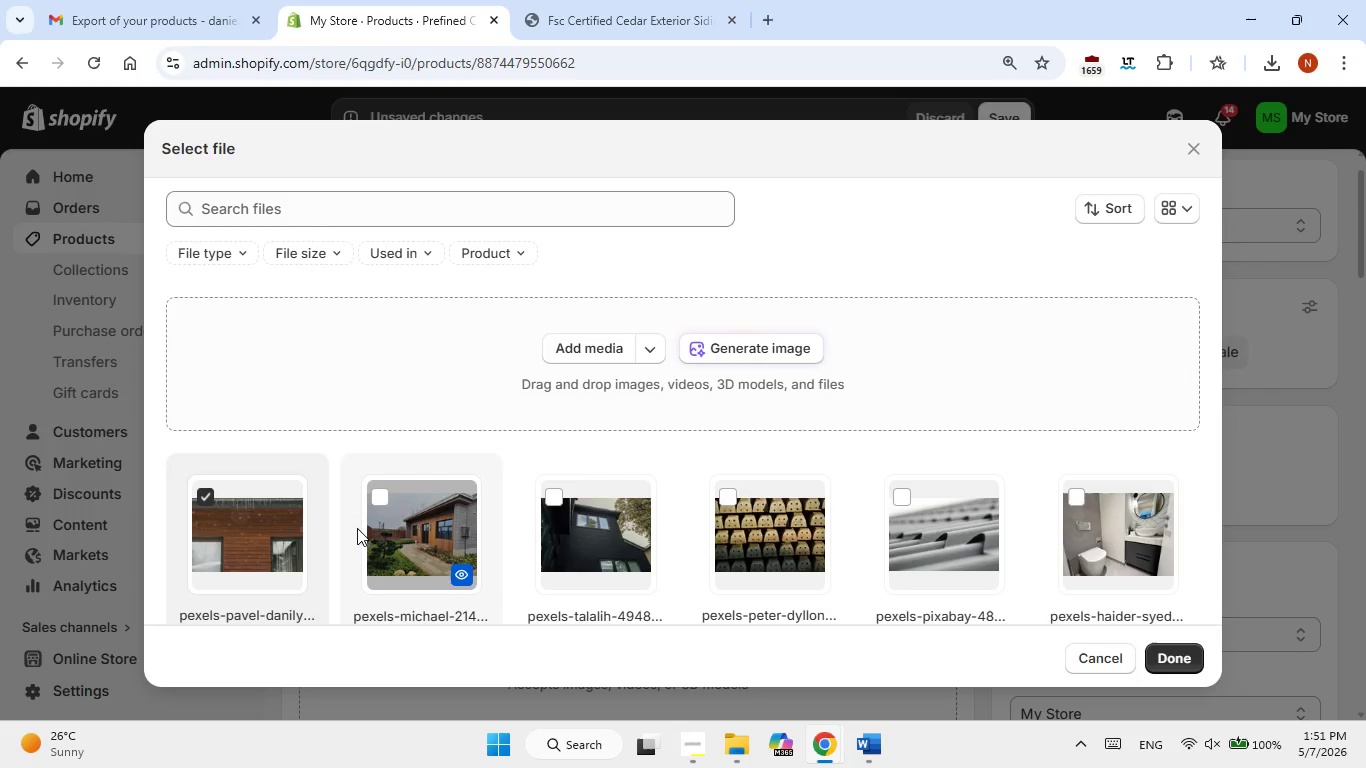 
double_click([270, 531])
 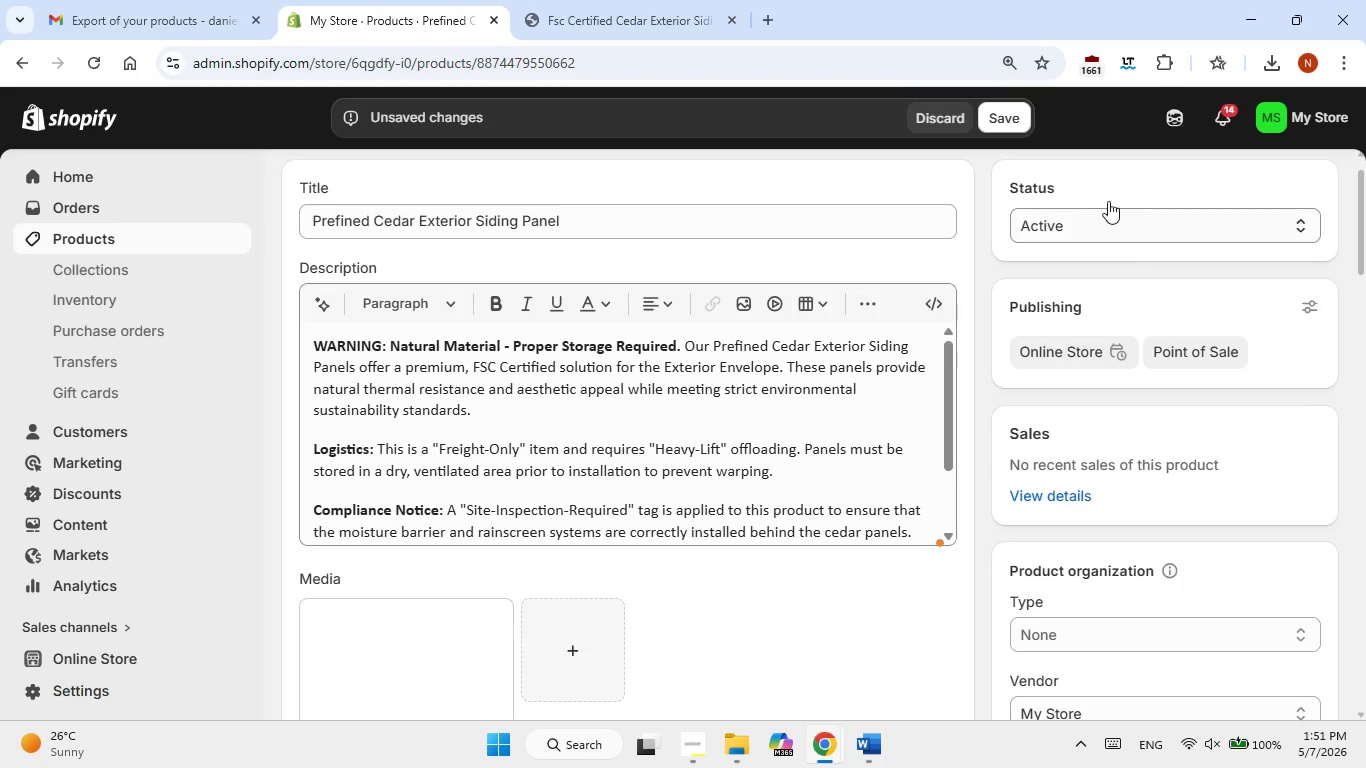 
scroll: coordinate [1022, 255], scroll_direction: down, amount: 2.0
 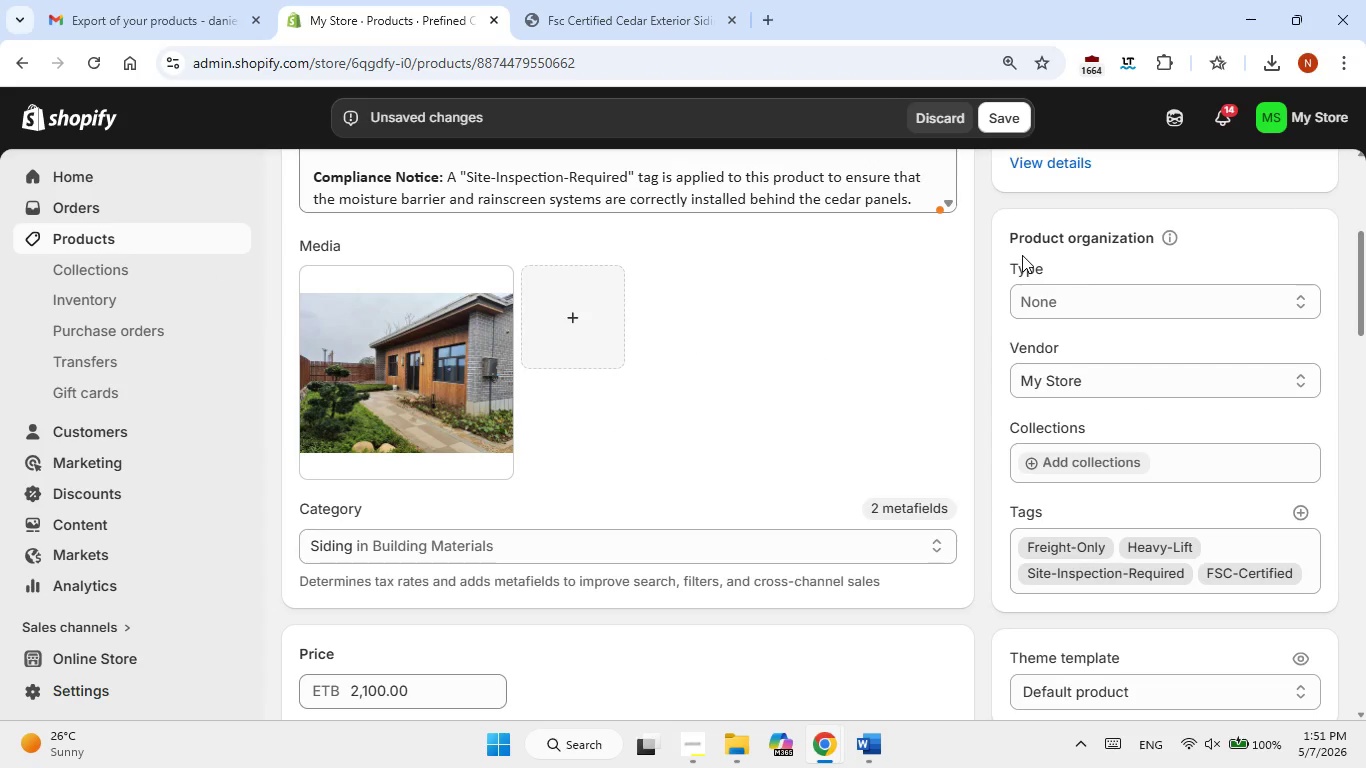 
scroll: coordinate [1022, 255], scroll_direction: up, amount: 3.0
 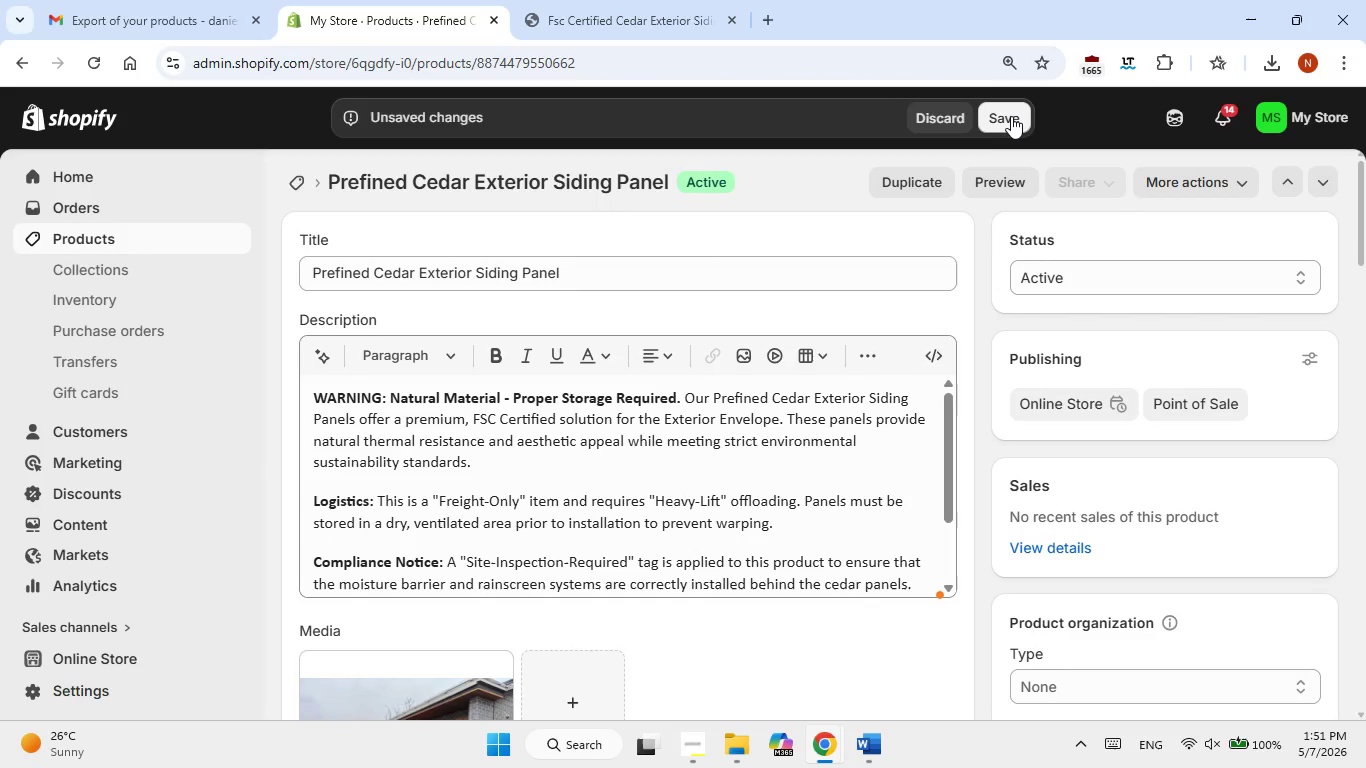 
left_click([1011, 116])
 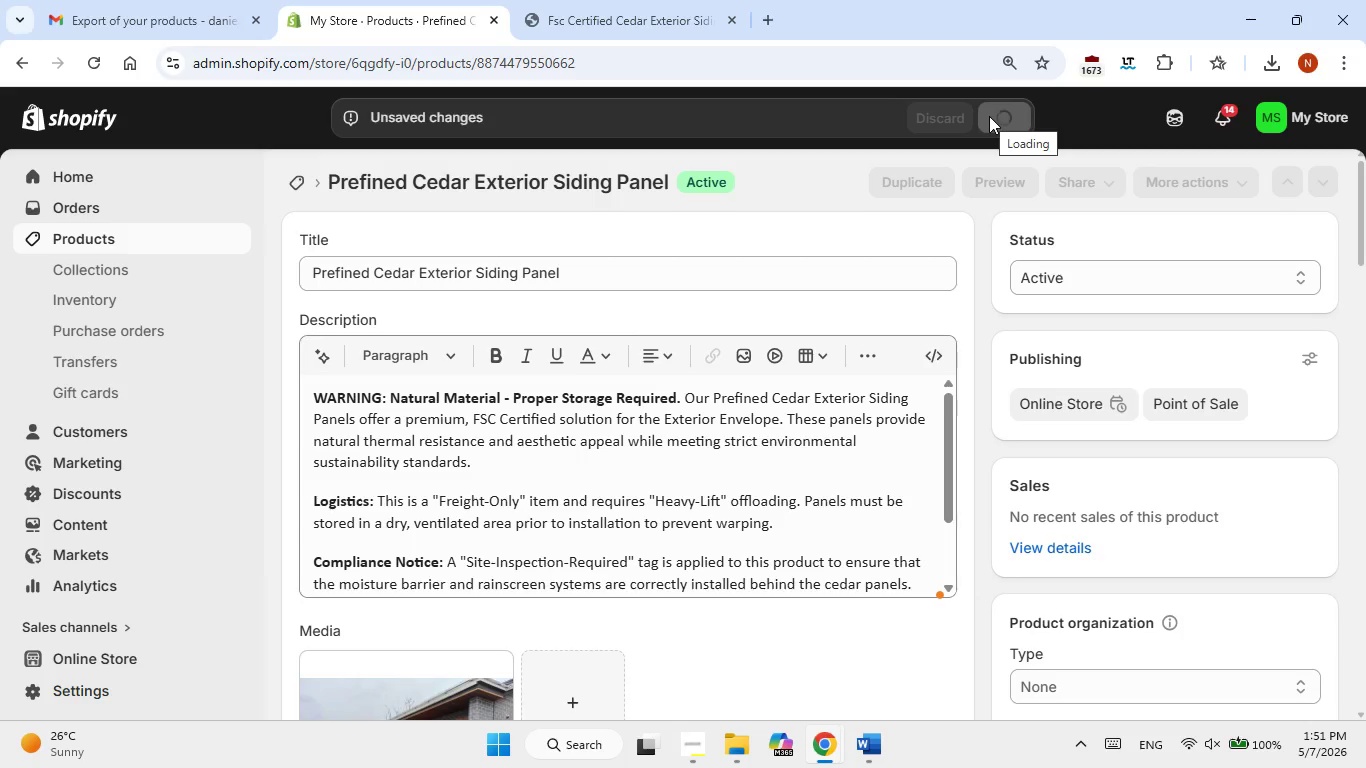 
wait(10.67)
 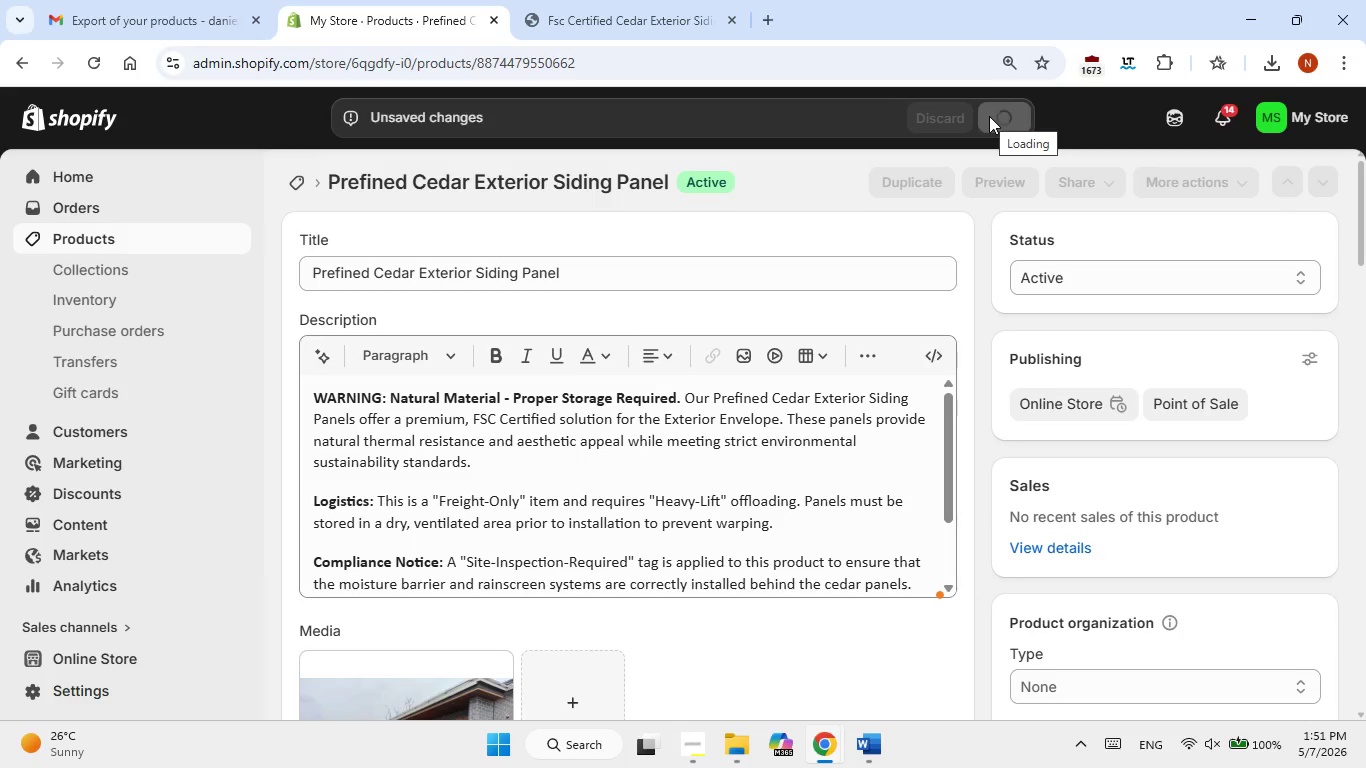 
scroll: coordinate [856, 341], scroll_direction: down, amount: 3.0
 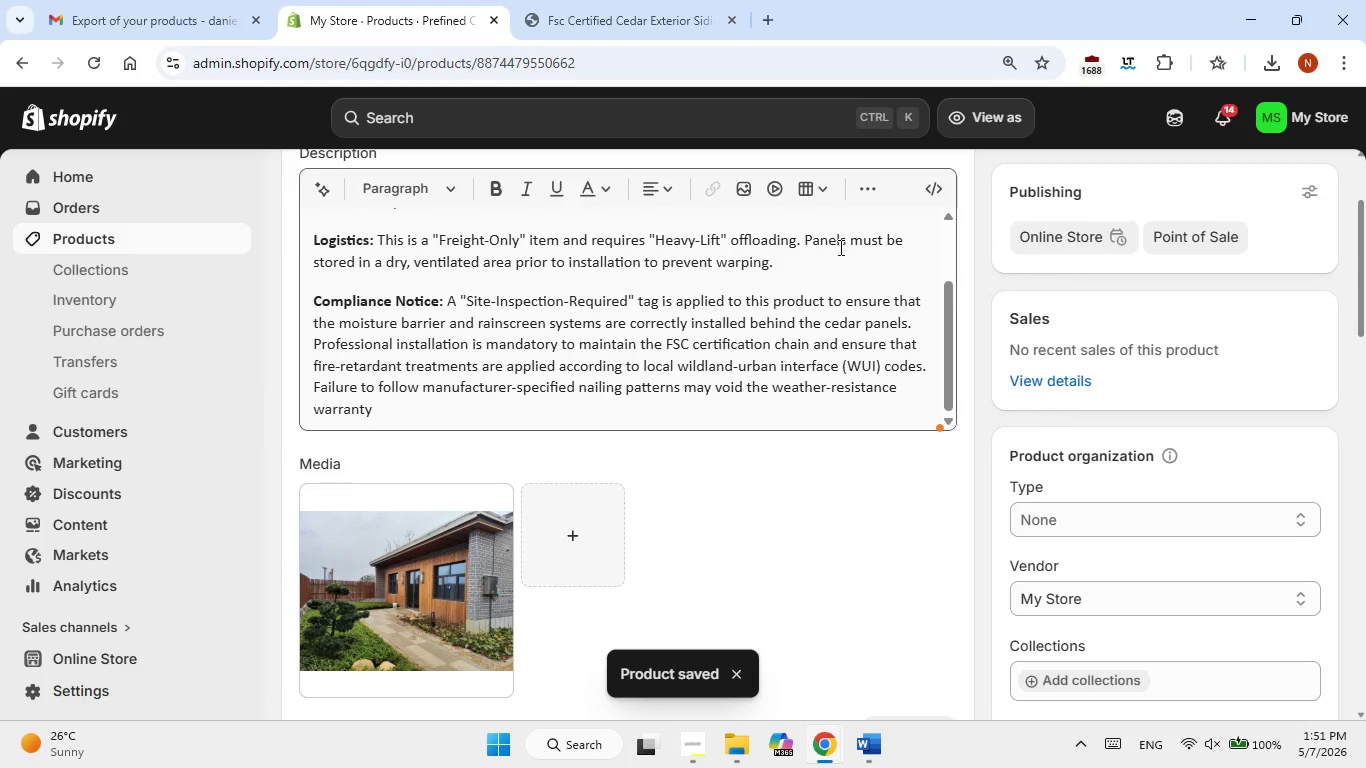 
mouse_move([722, 2])
 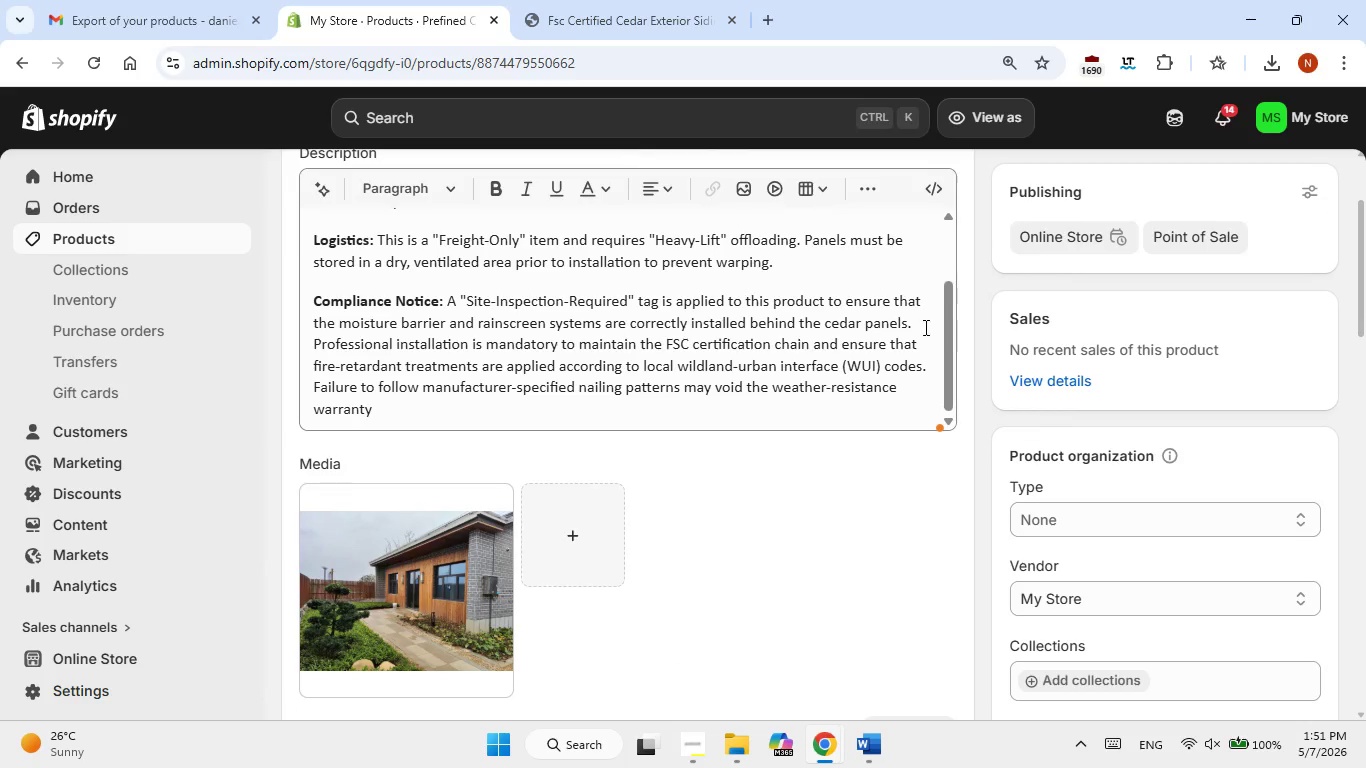 
mouse_move([952, 307])
 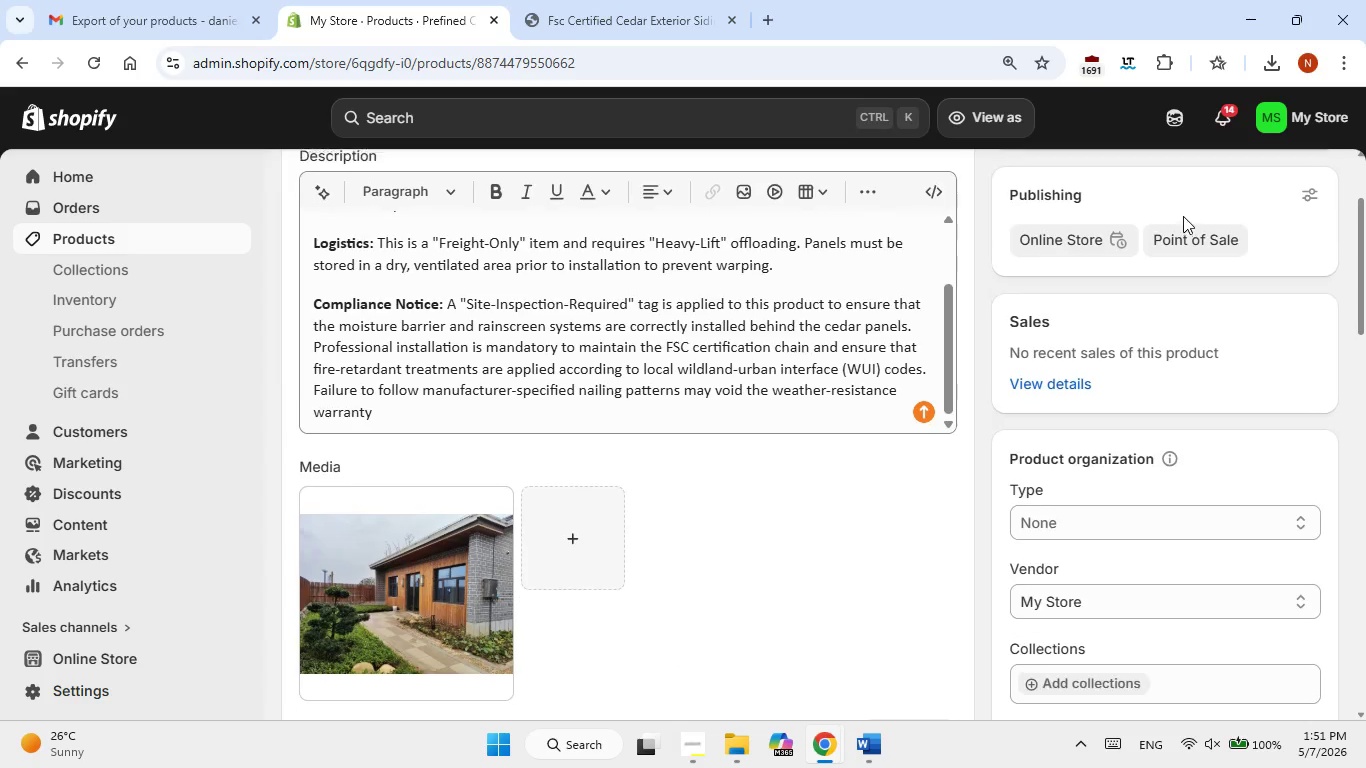 
scroll: coordinate [1183, 216], scroll_direction: up, amount: 3.0
 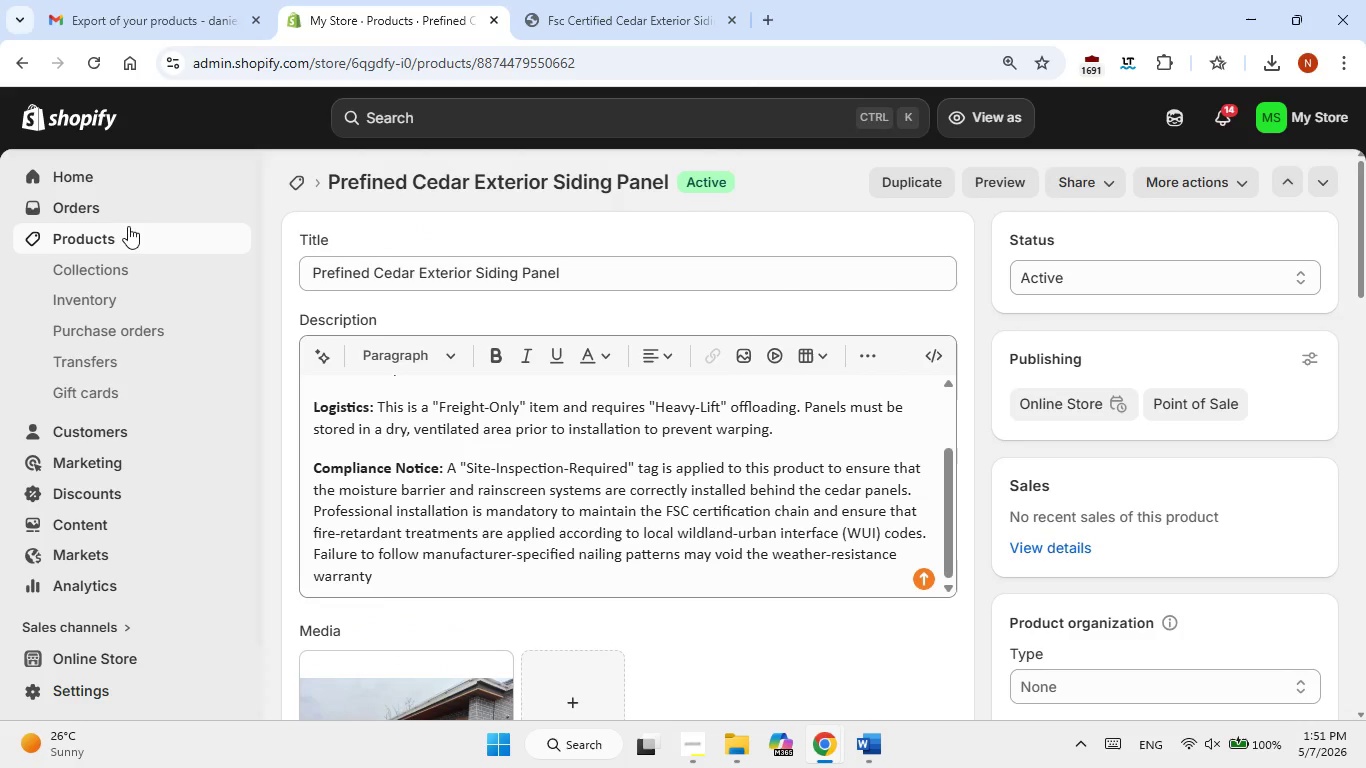 
left_click([110, 235])
 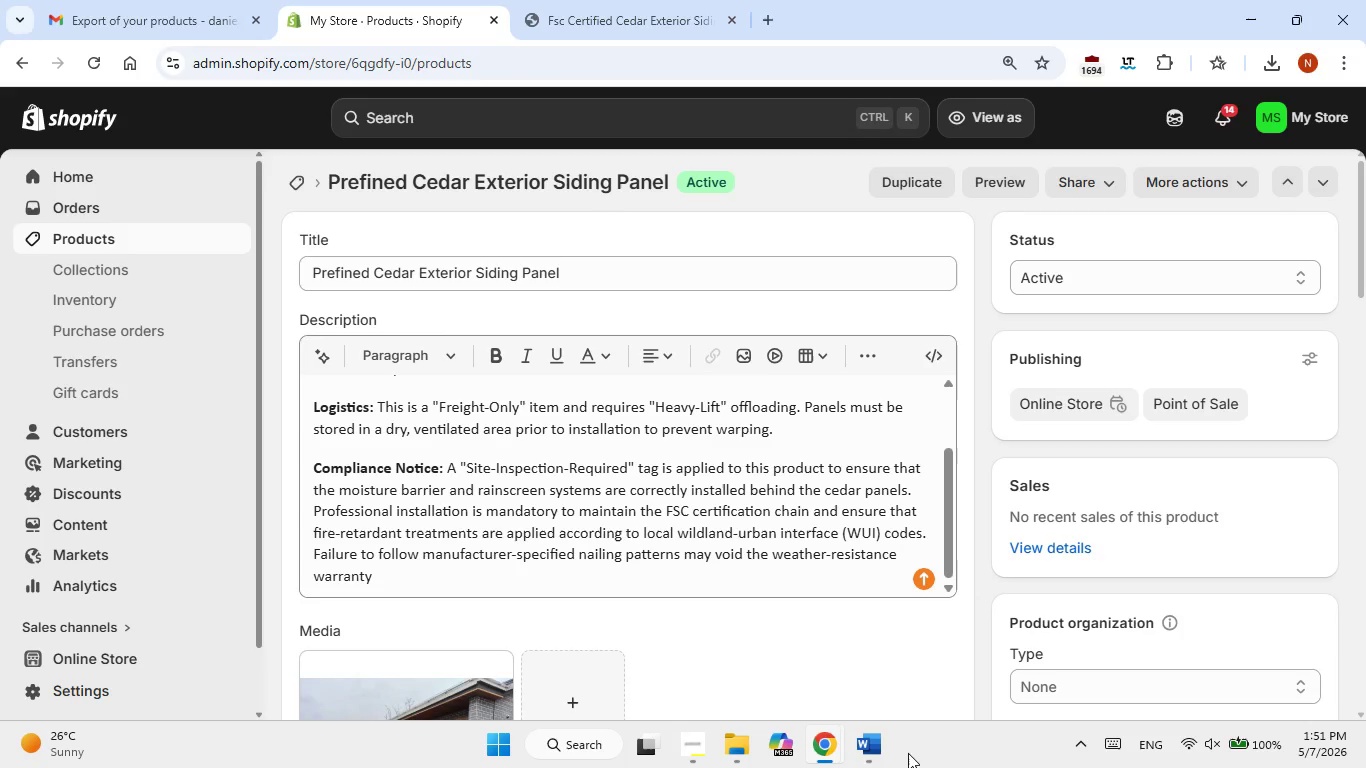 
left_click([867, 748])
 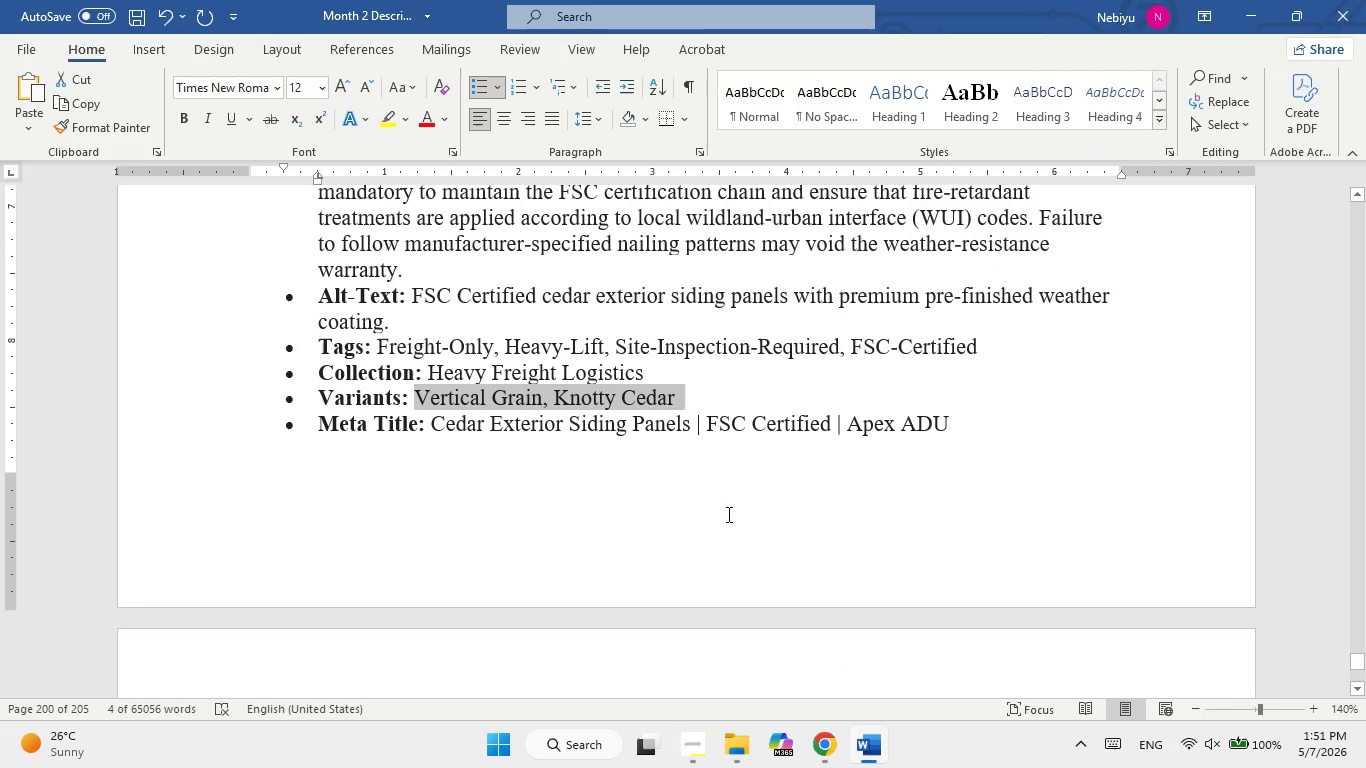 
scroll: coordinate [648, 375], scroll_direction: down, amount: 6.0
 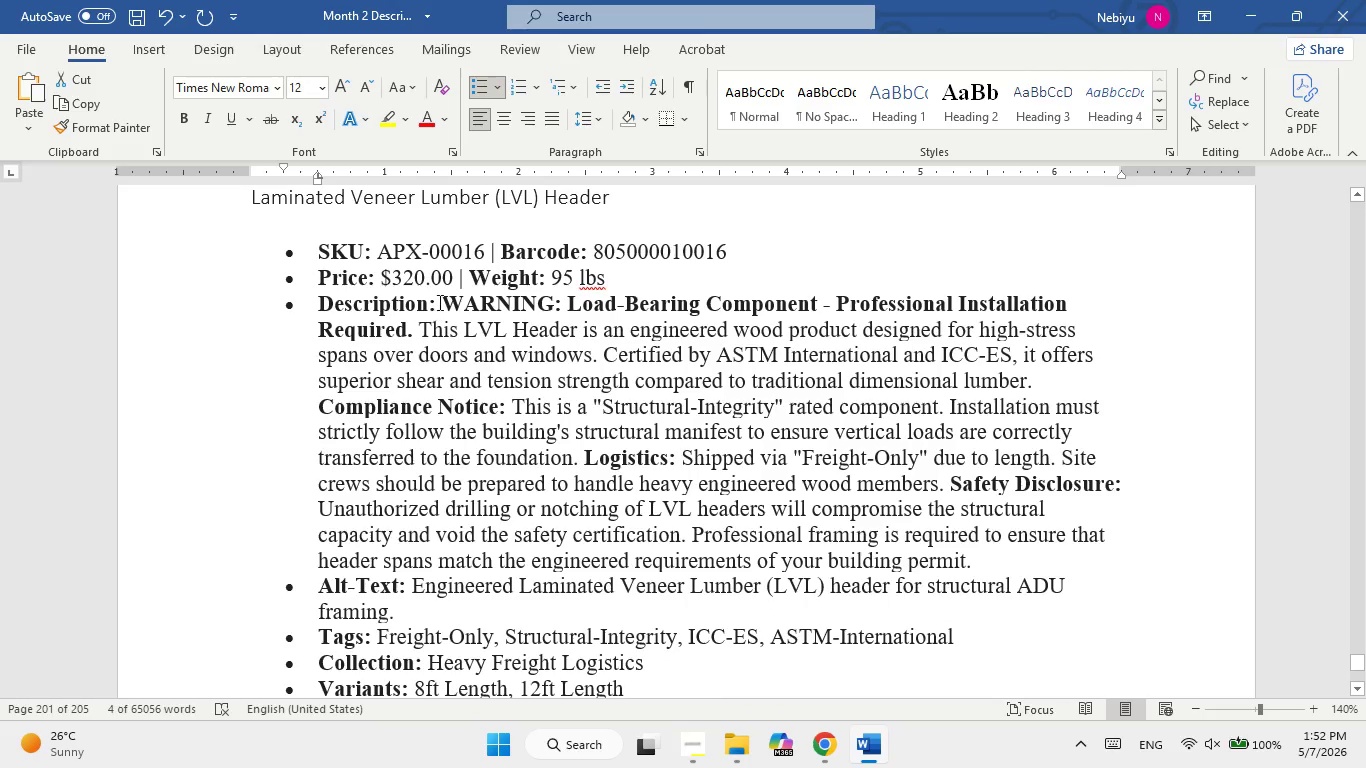 
left_click_drag(start_coordinate=[448, 298], to_coordinate=[973, 551])
 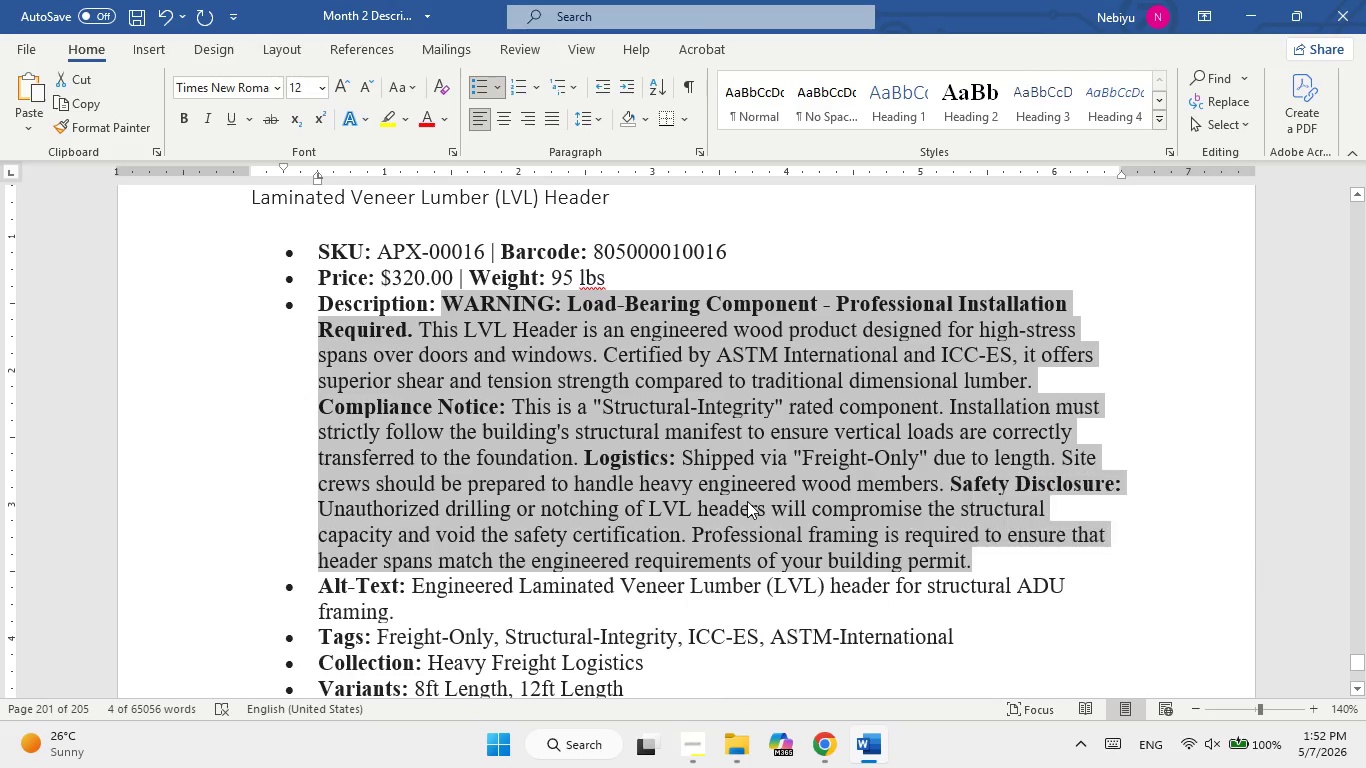 
right_click([747, 501])
 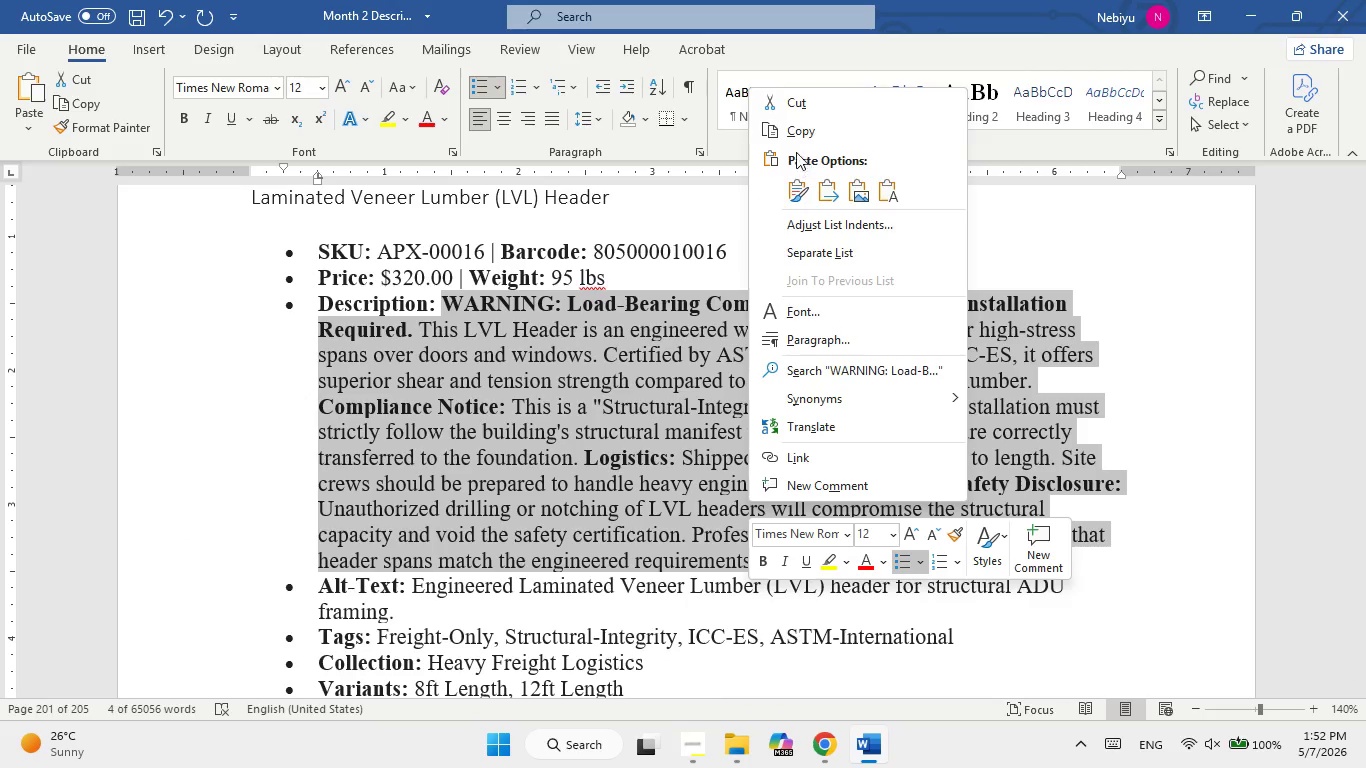 
left_click([798, 127])
 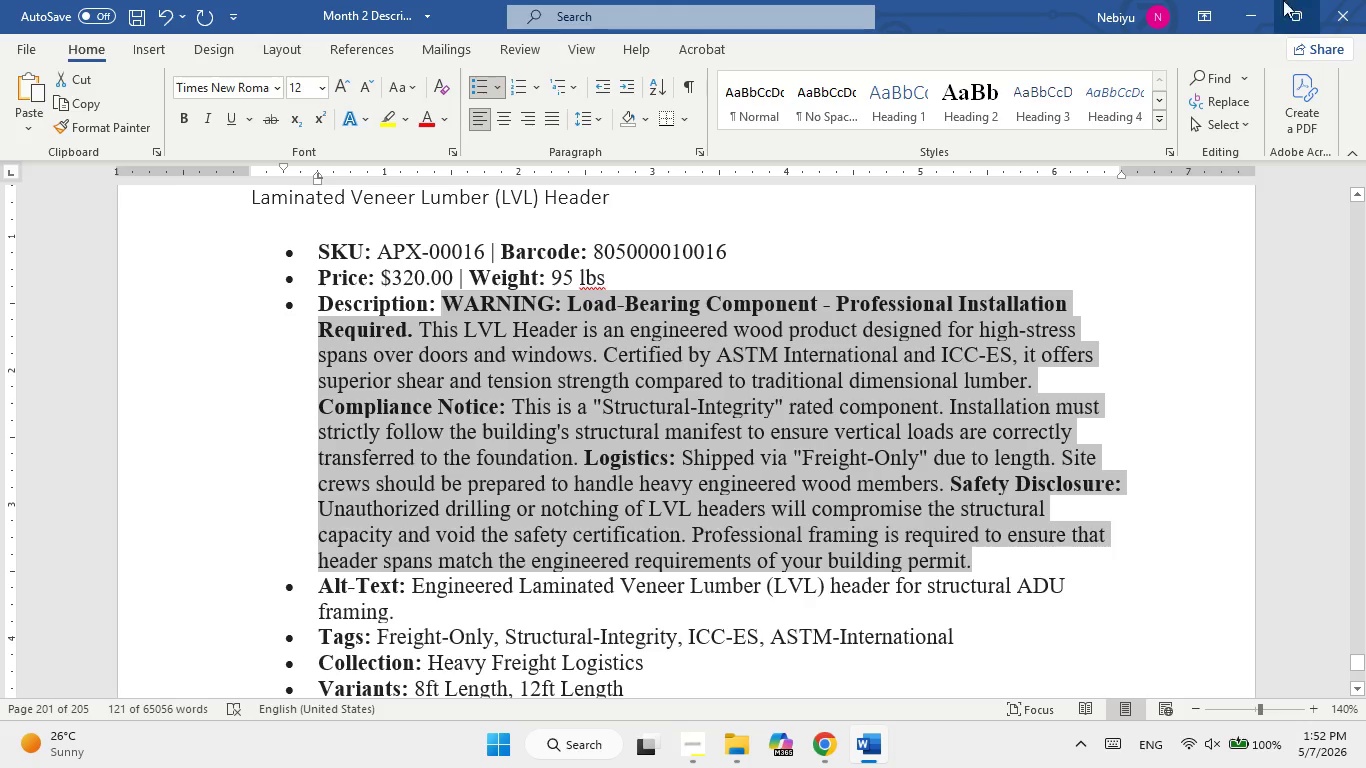 
left_click([1267, 0])
 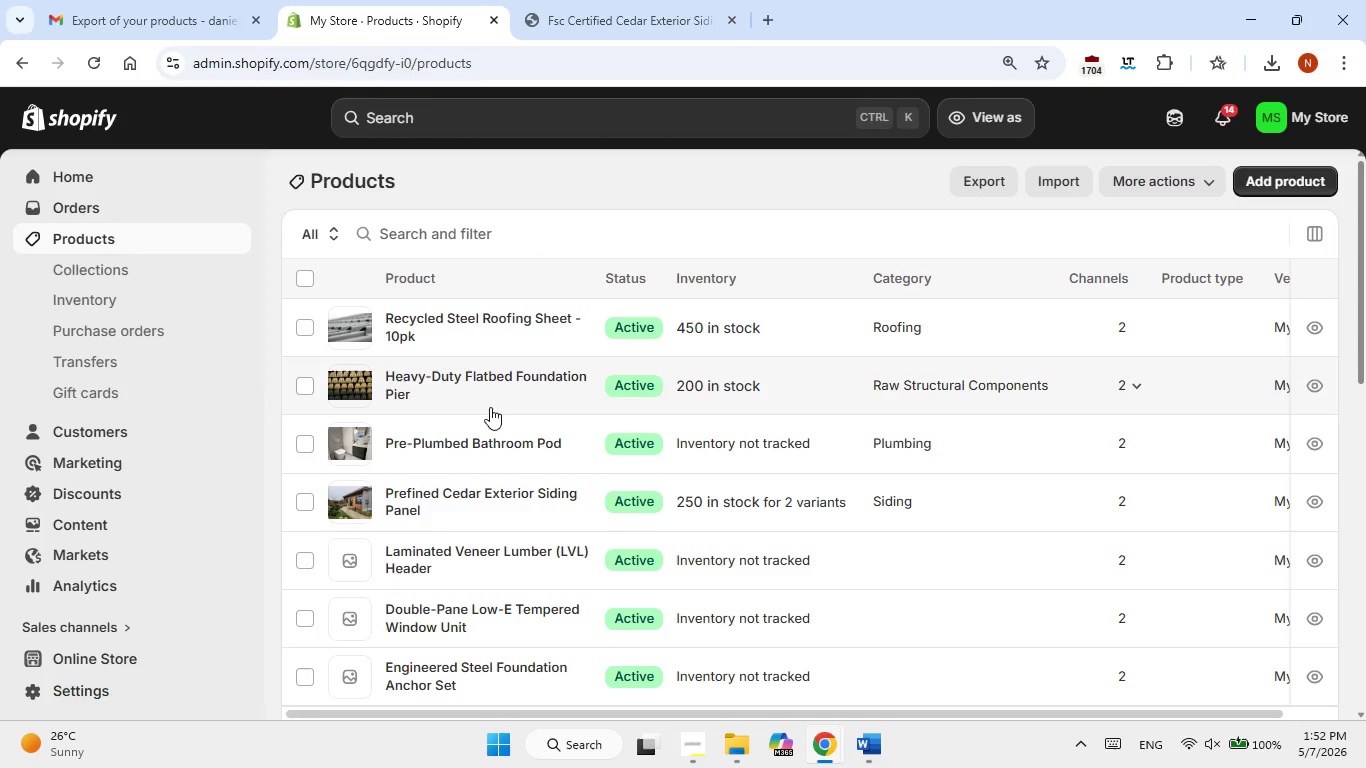 
left_click([438, 557])
 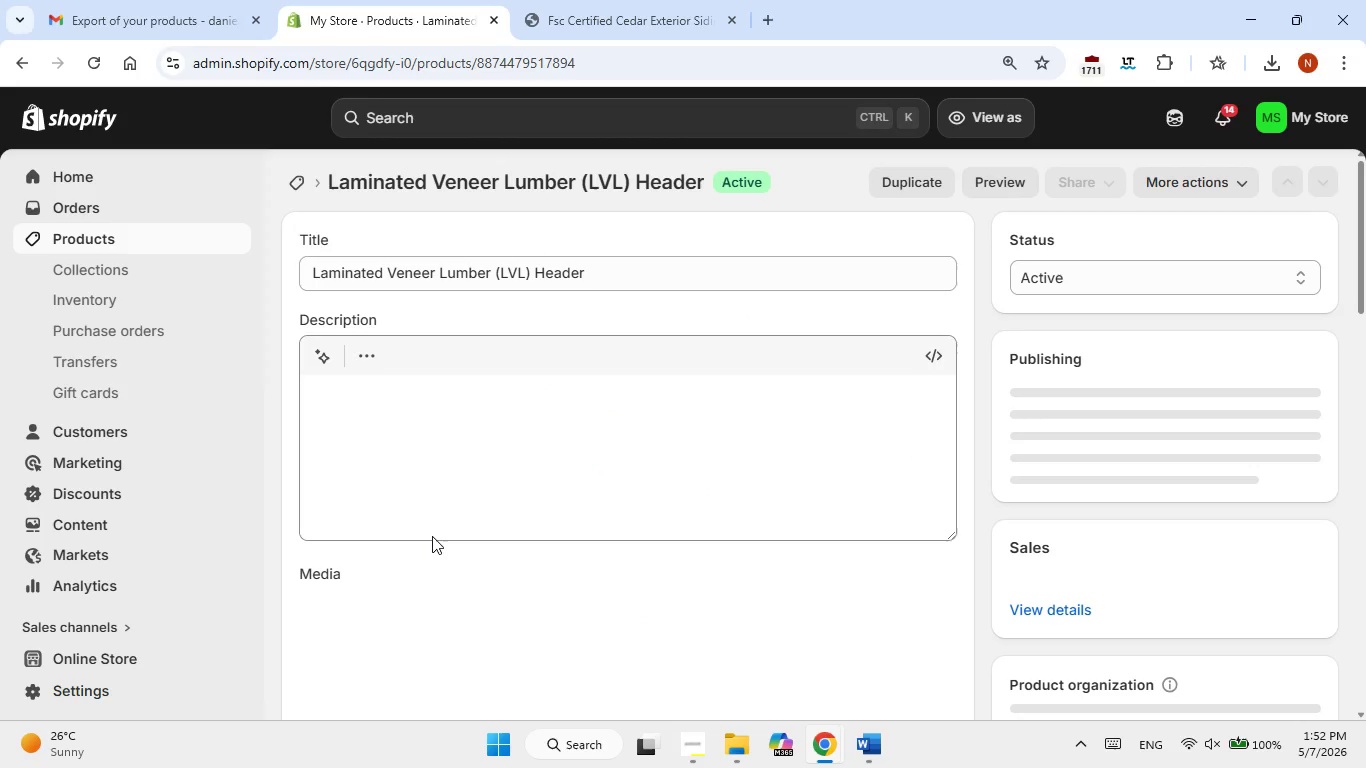 
left_click([423, 393])
 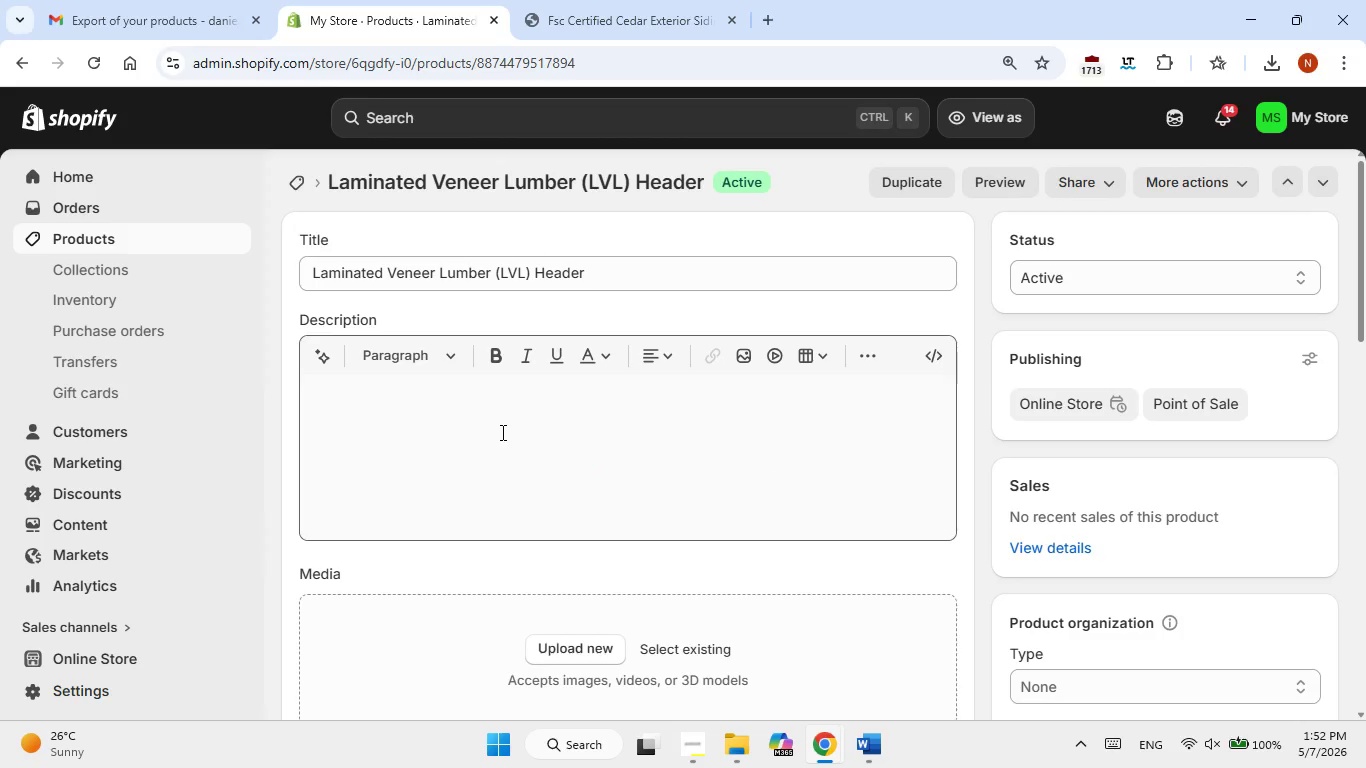 
left_click([501, 432])
 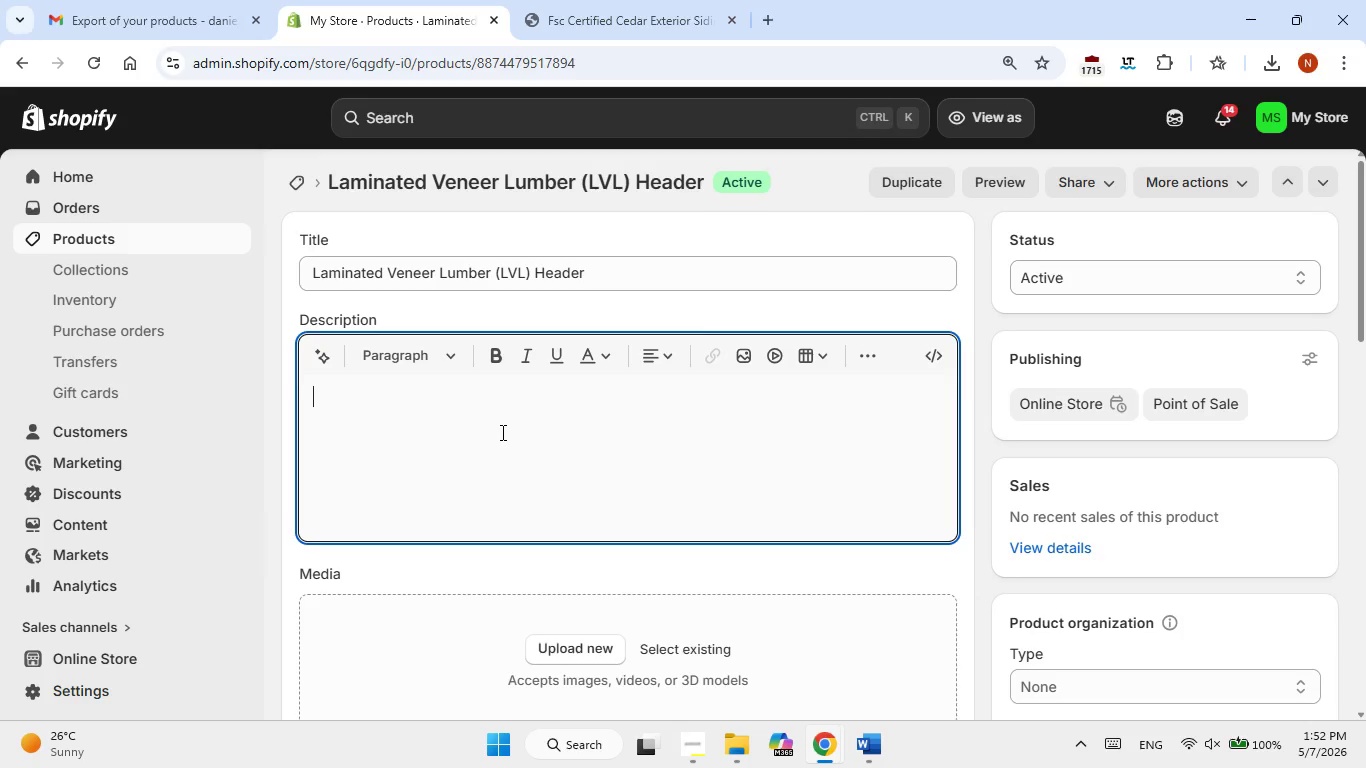 
key(Control+V)
 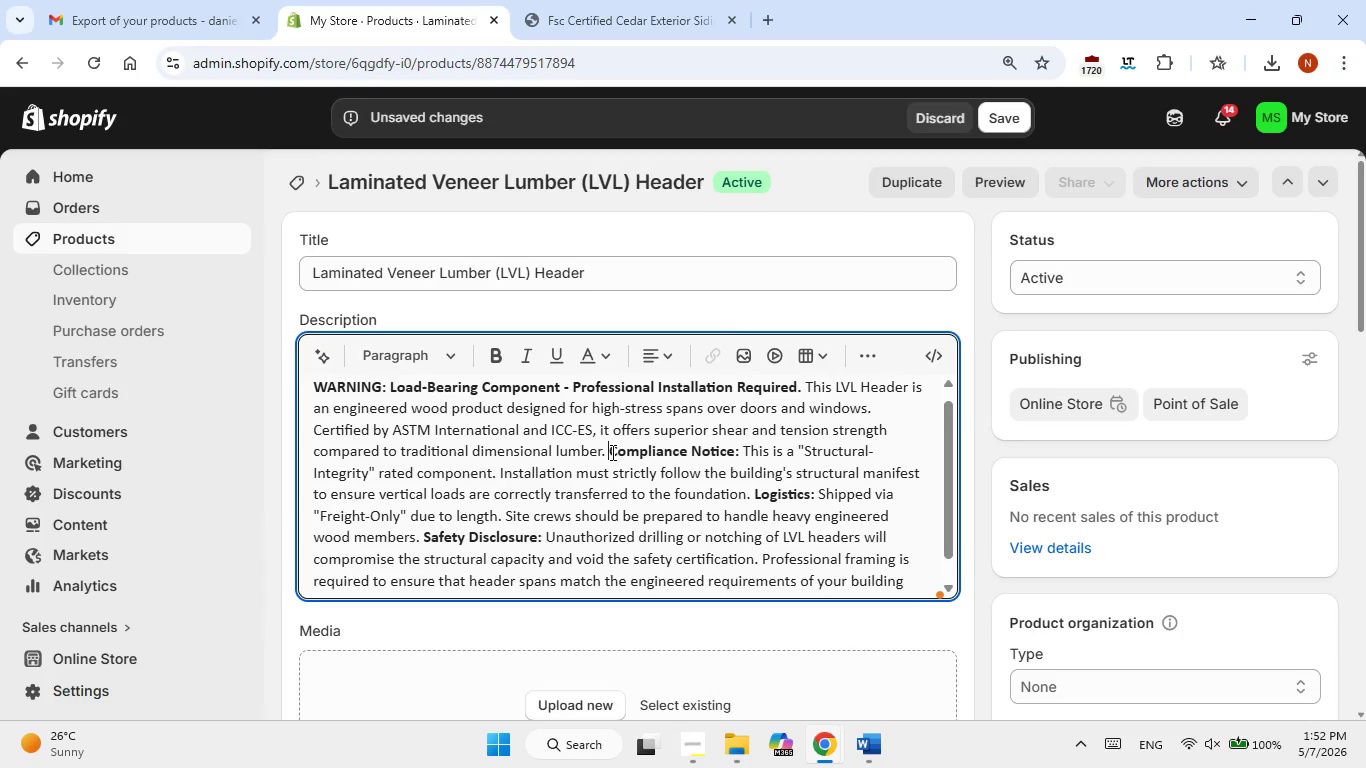 
key(Enter)
 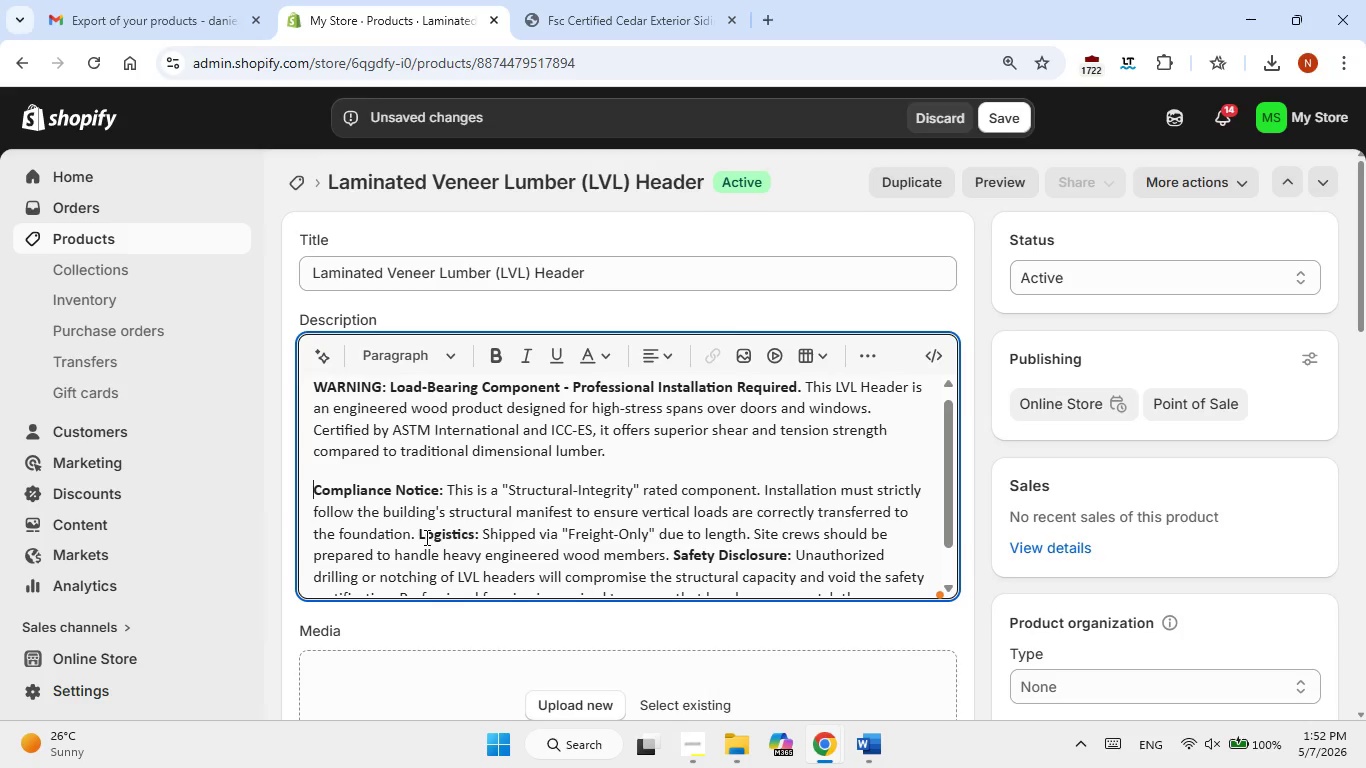 
left_click([416, 534])
 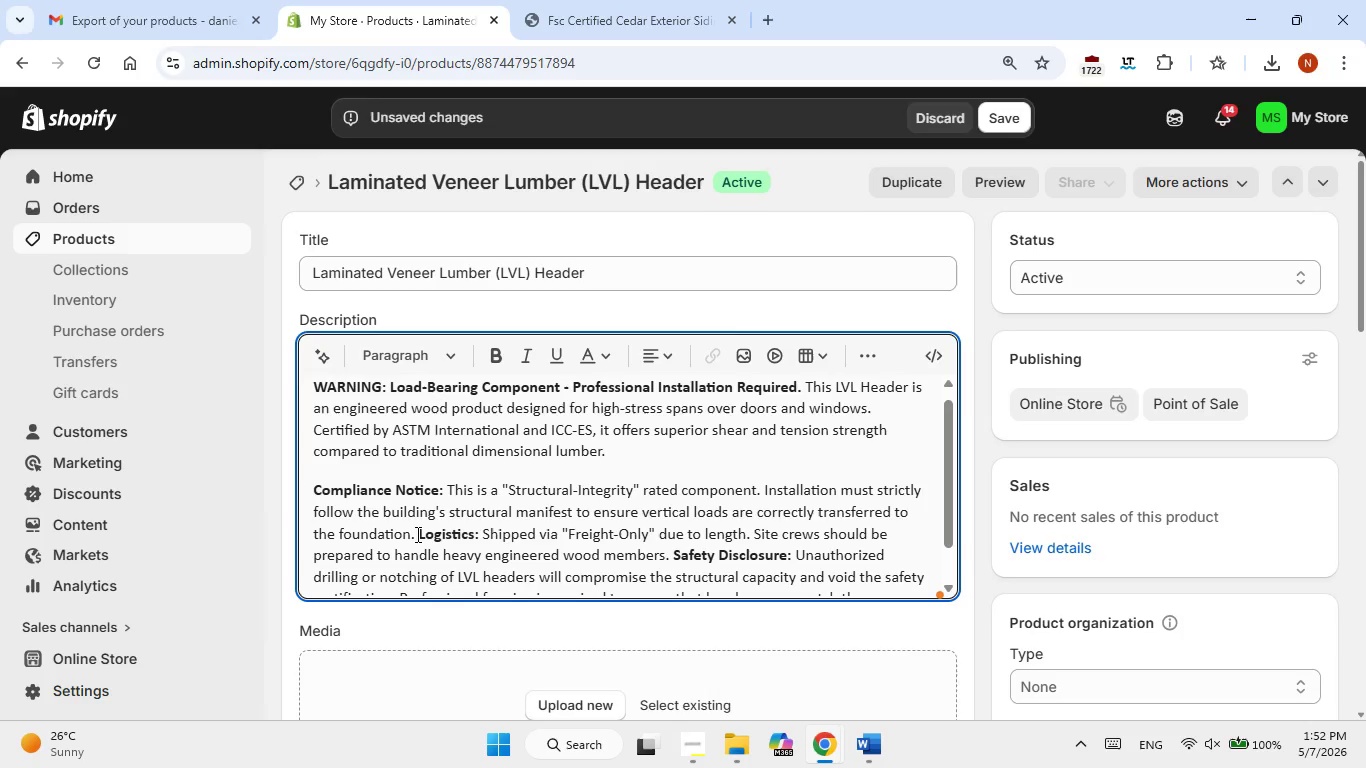 
key(ArrowRight)
 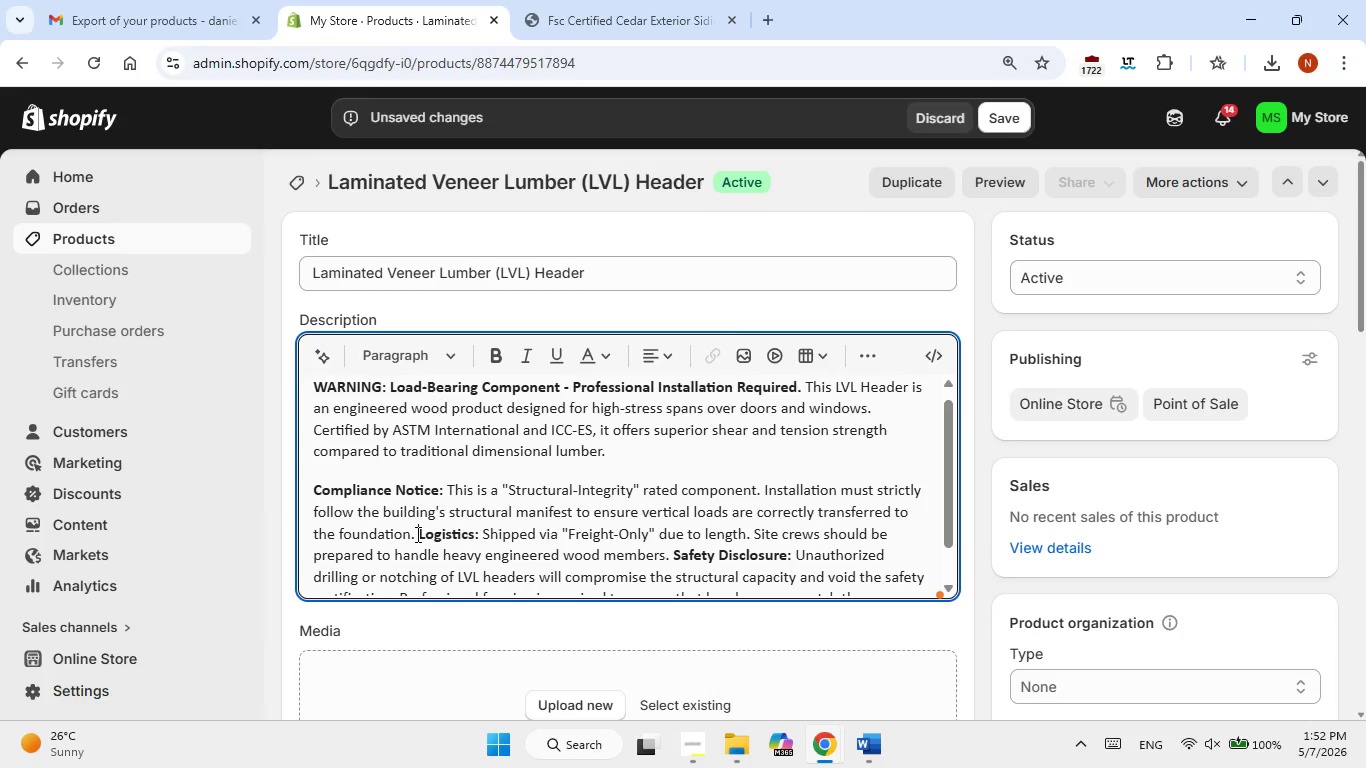 
key(Enter)
 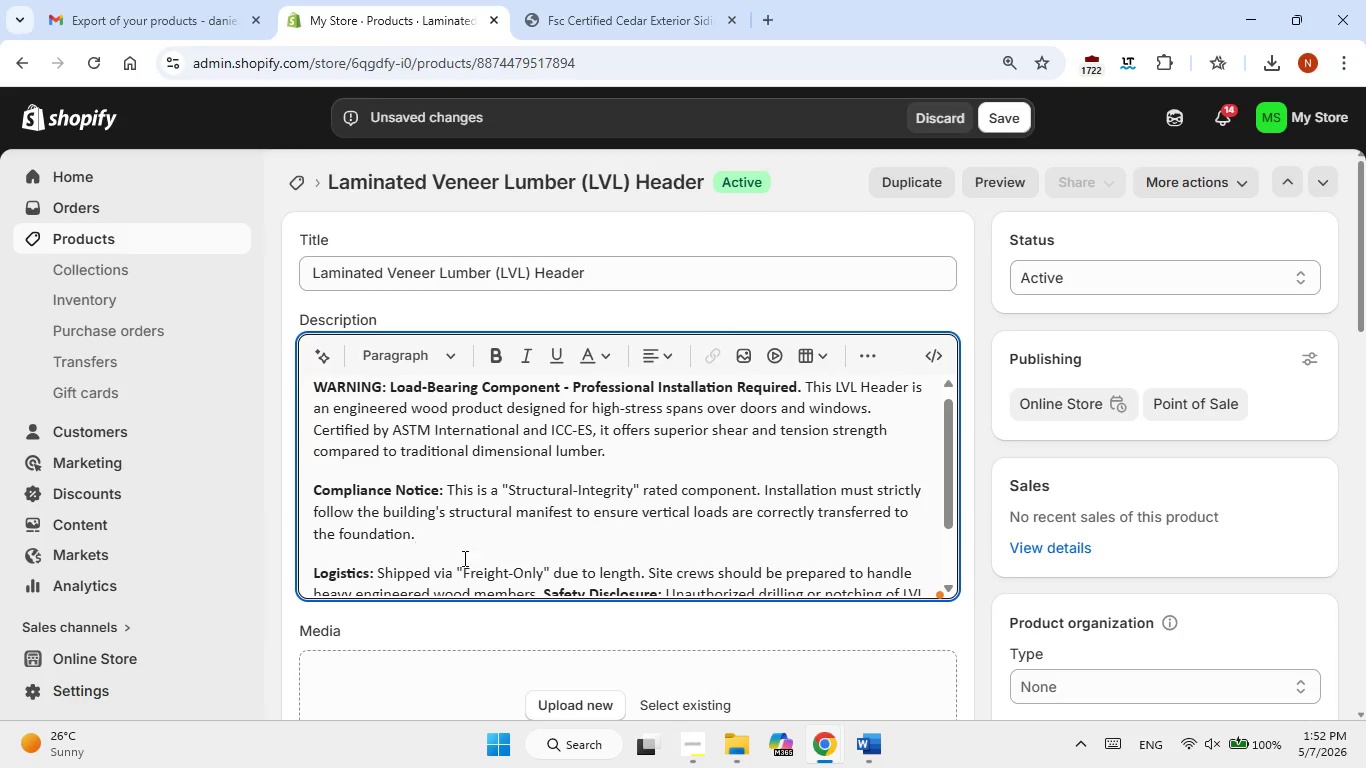 
scroll: coordinate [566, 586], scroll_direction: down, amount: 1.0
 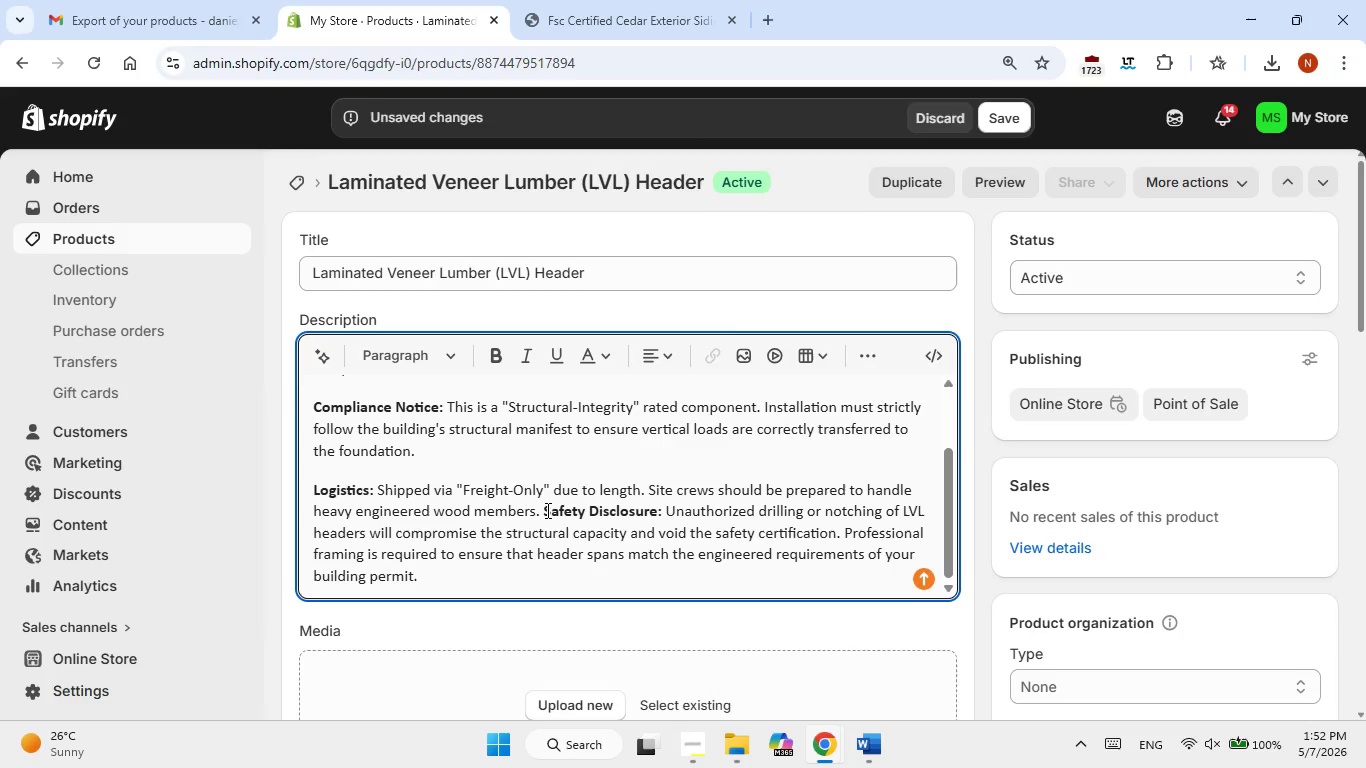 
left_click([546, 510])
 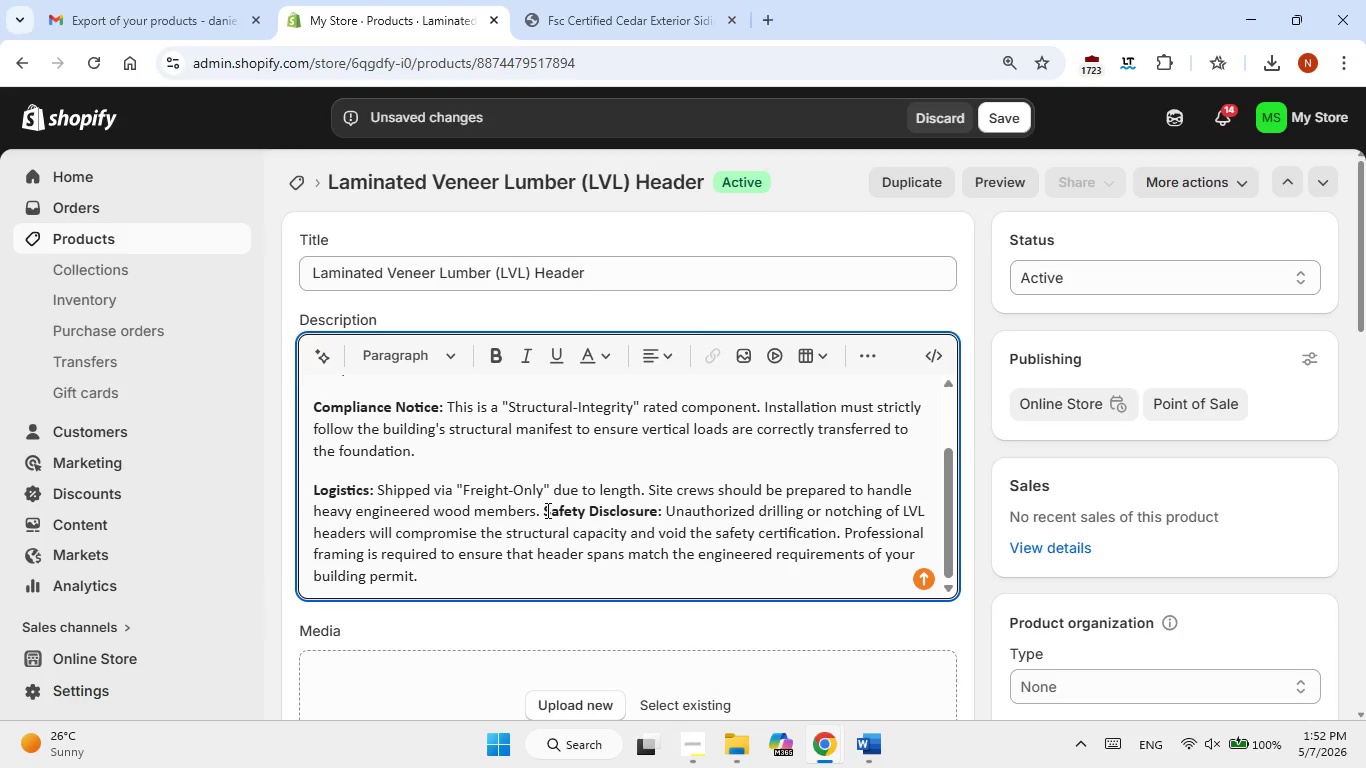 
key(Enter)
 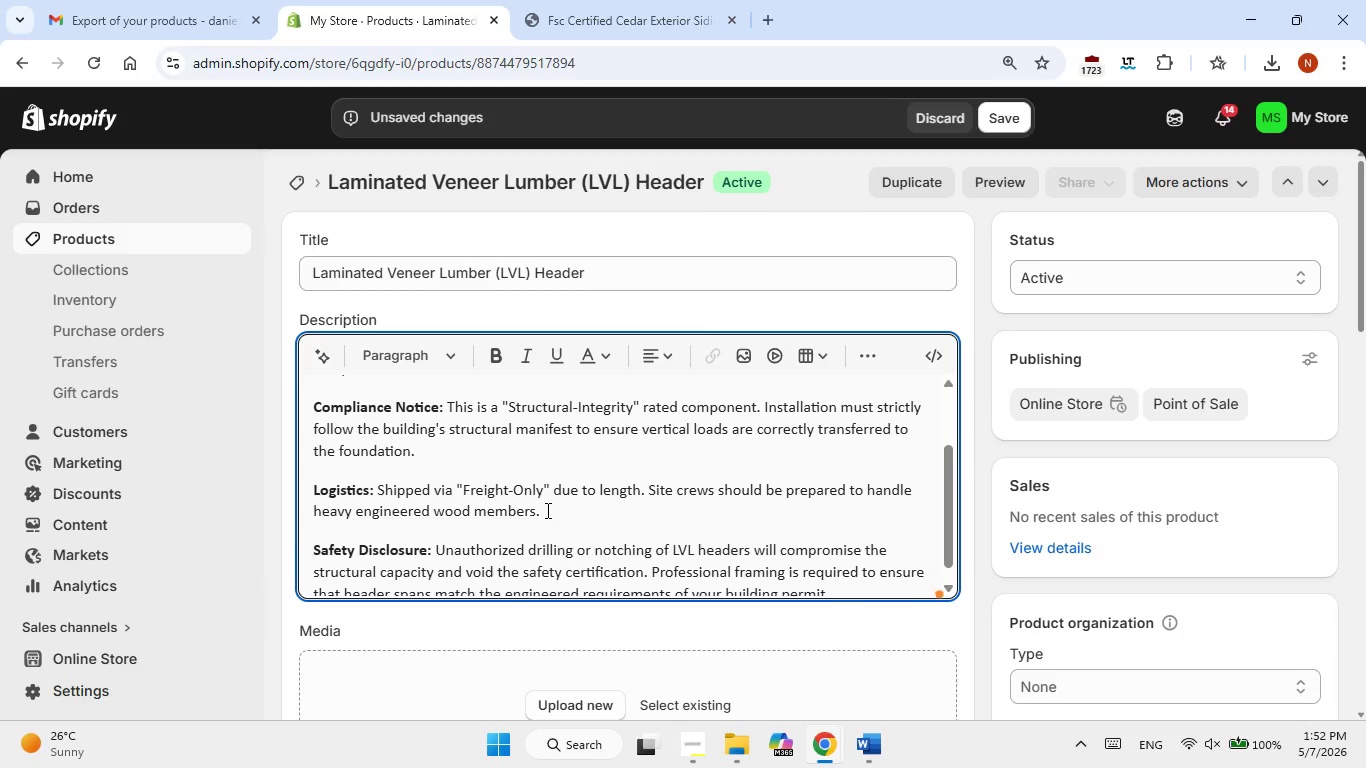 
scroll: coordinate [546, 510], scroll_direction: none, amount: 0.0
 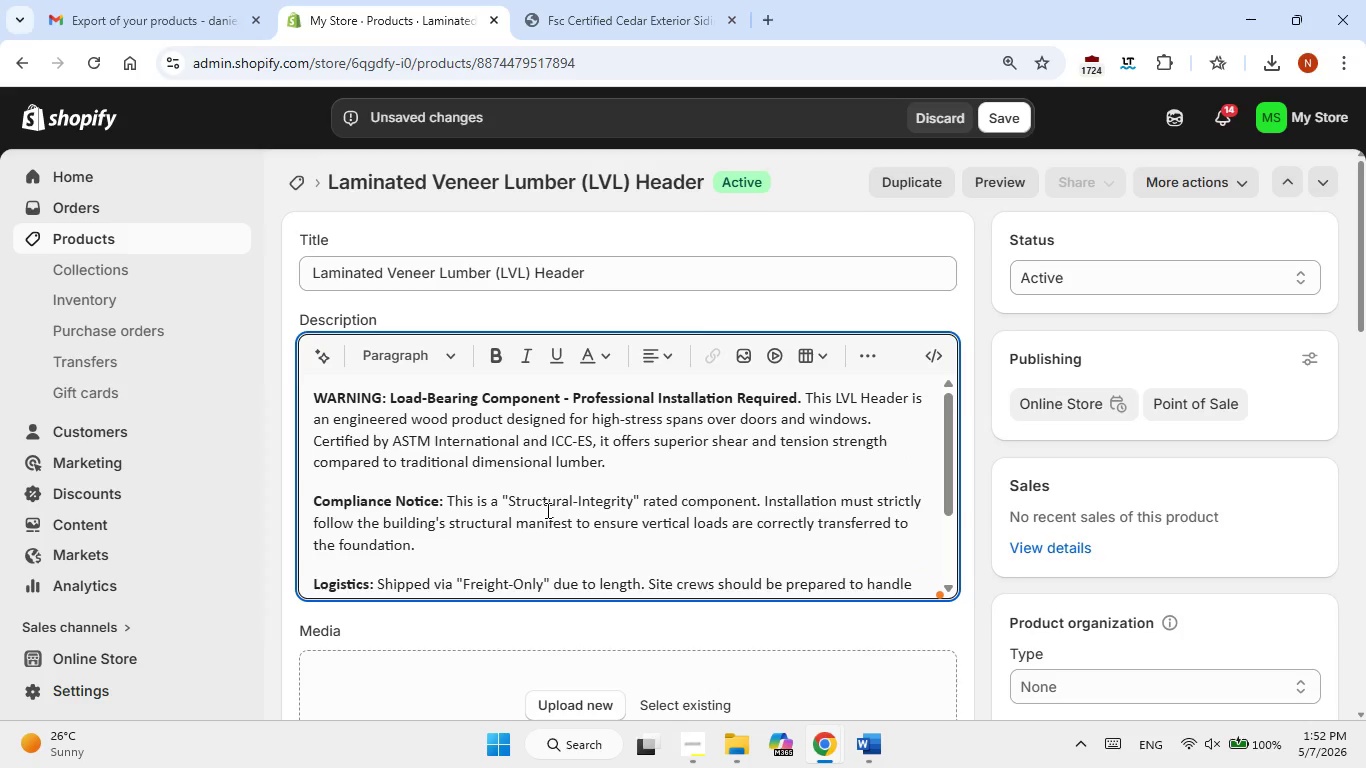 
scroll: coordinate [771, 397], scroll_direction: down, amount: 5.0
 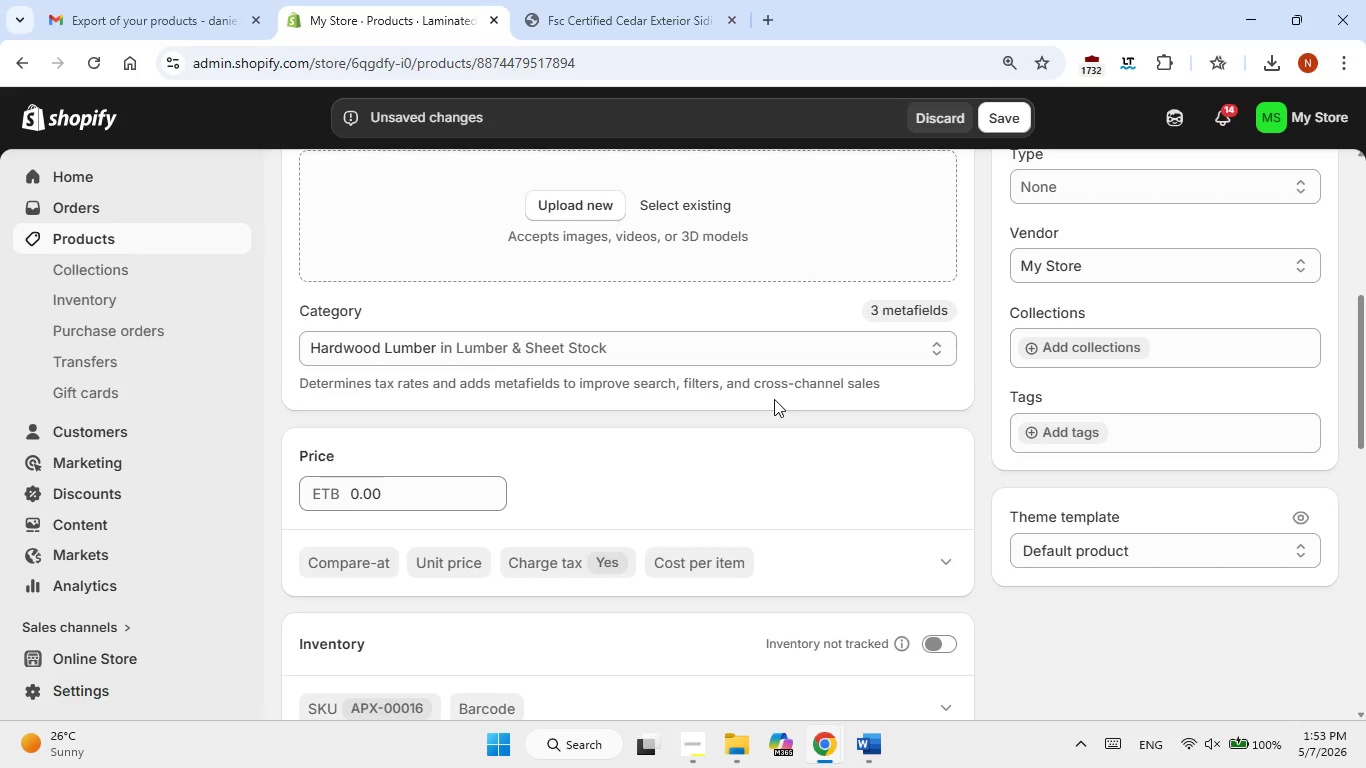 
wait(35.68)
 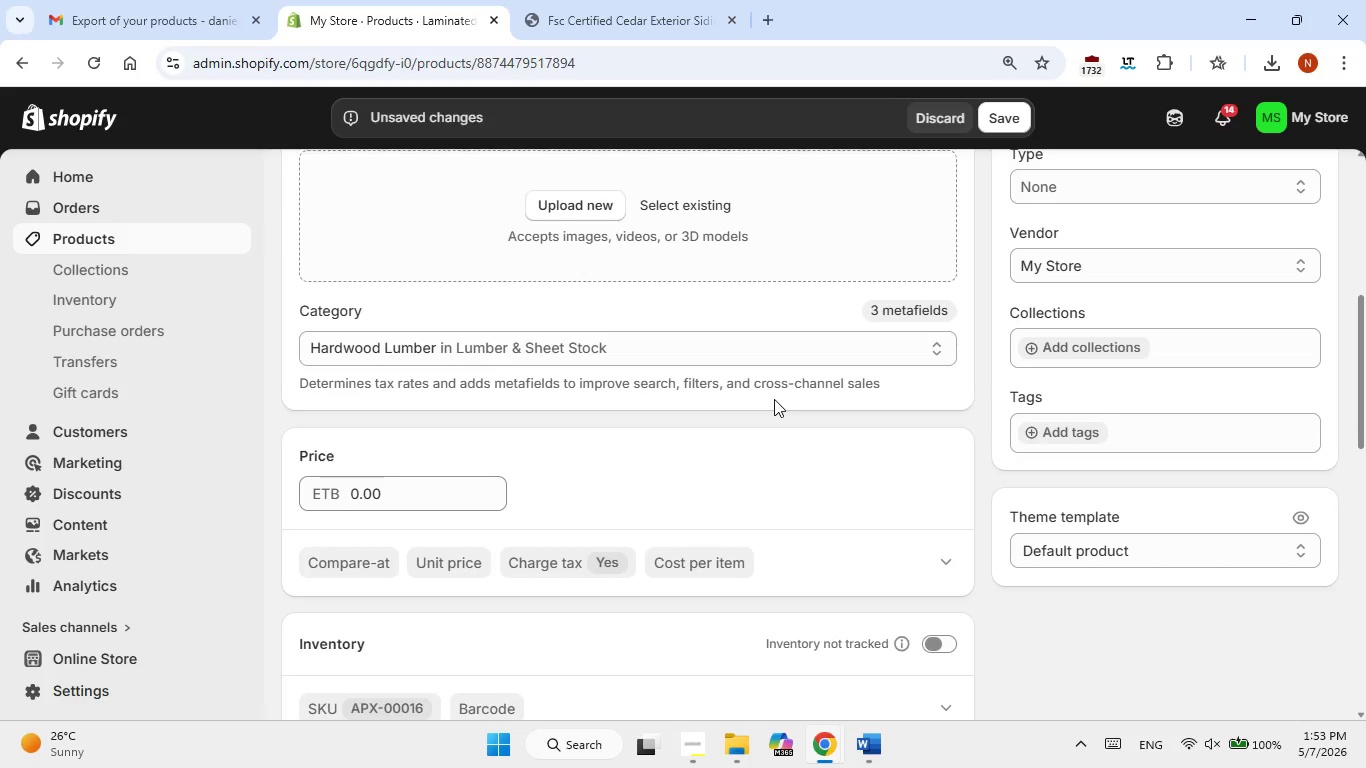 
double_click([417, 494])
 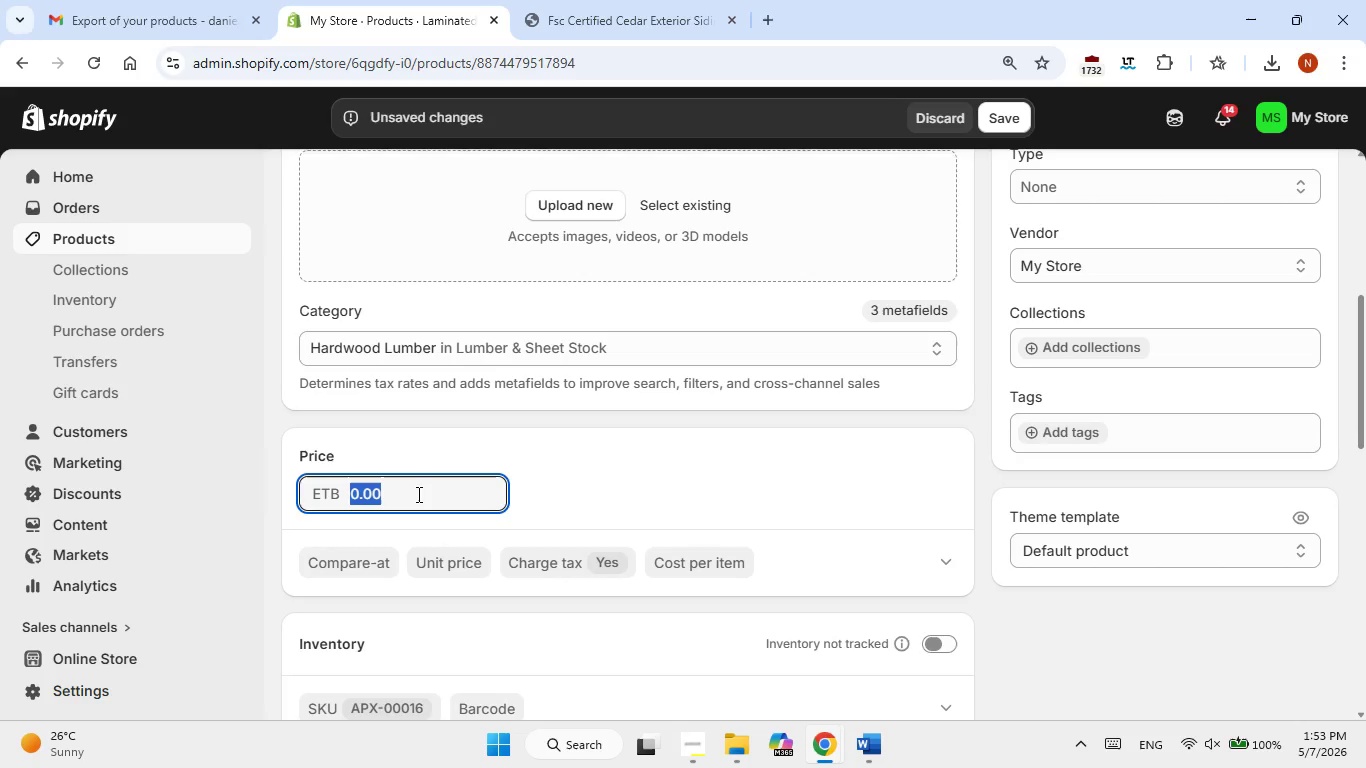 
key(Backspace)
 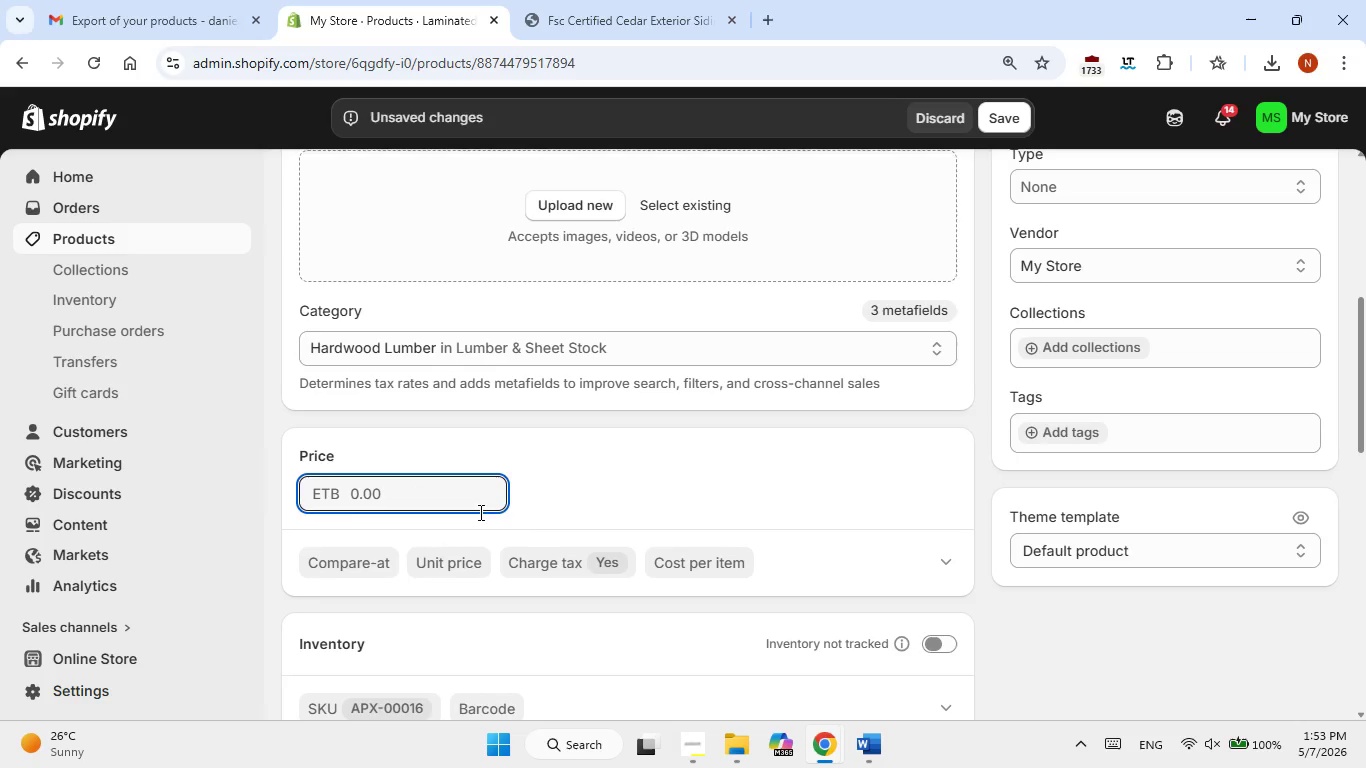 
scroll: coordinate [558, 534], scroll_direction: down, amount: 2.0
 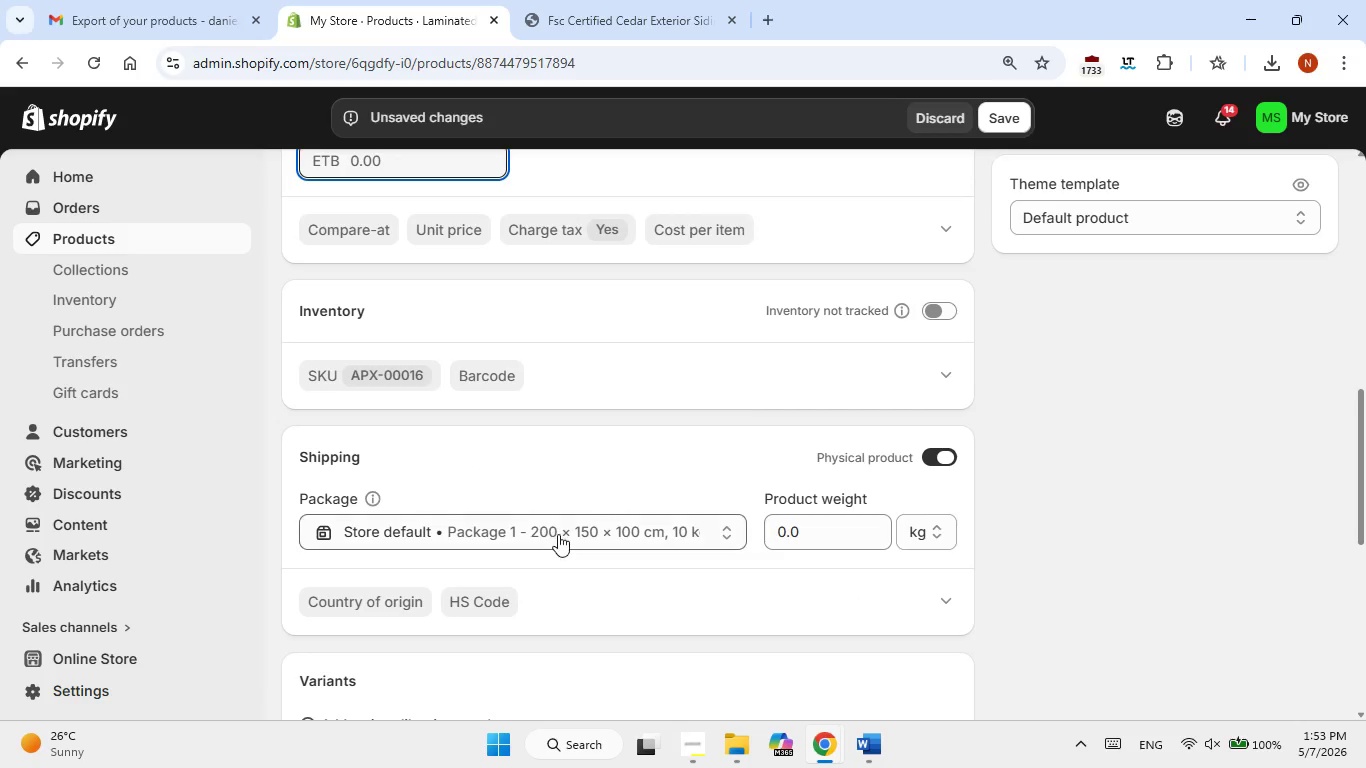 
scroll: coordinate [558, 534], scroll_direction: up, amount: 1.0
 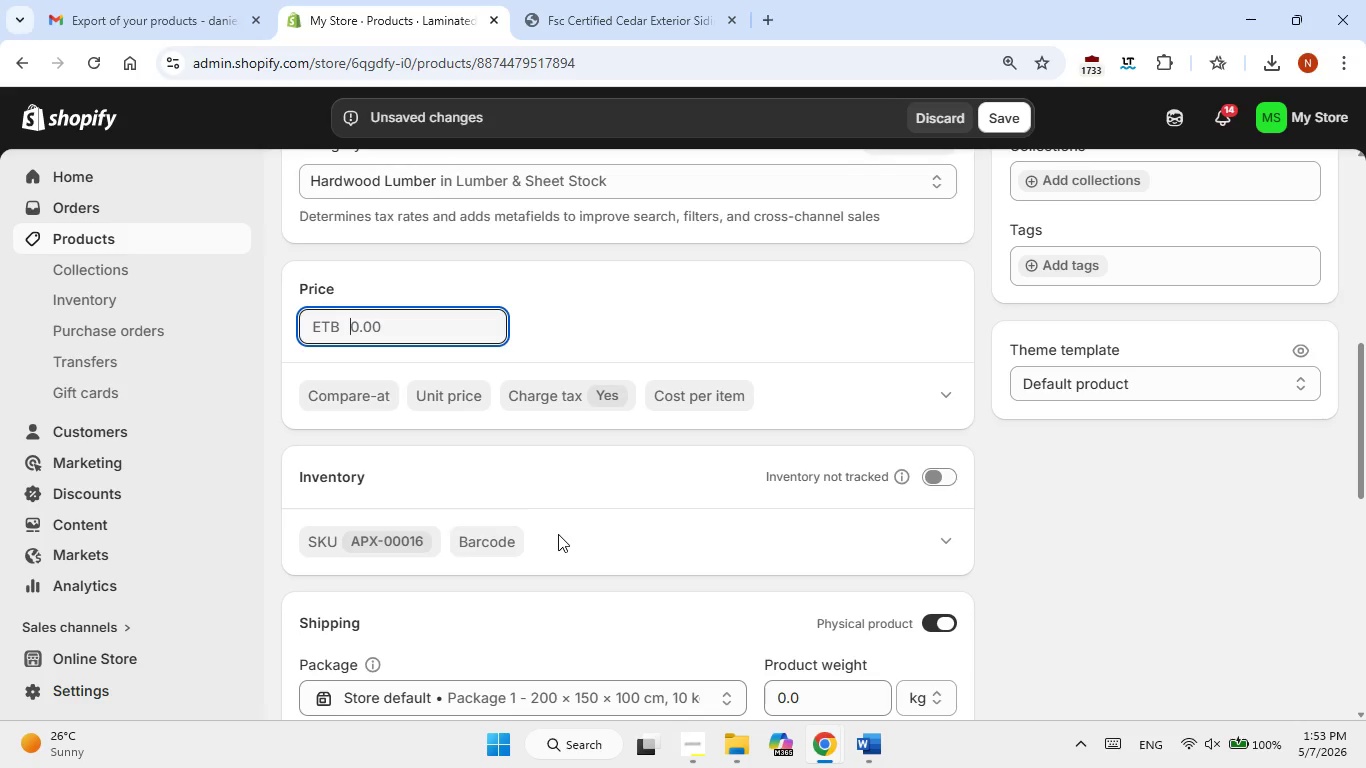 
wait(12.25)
 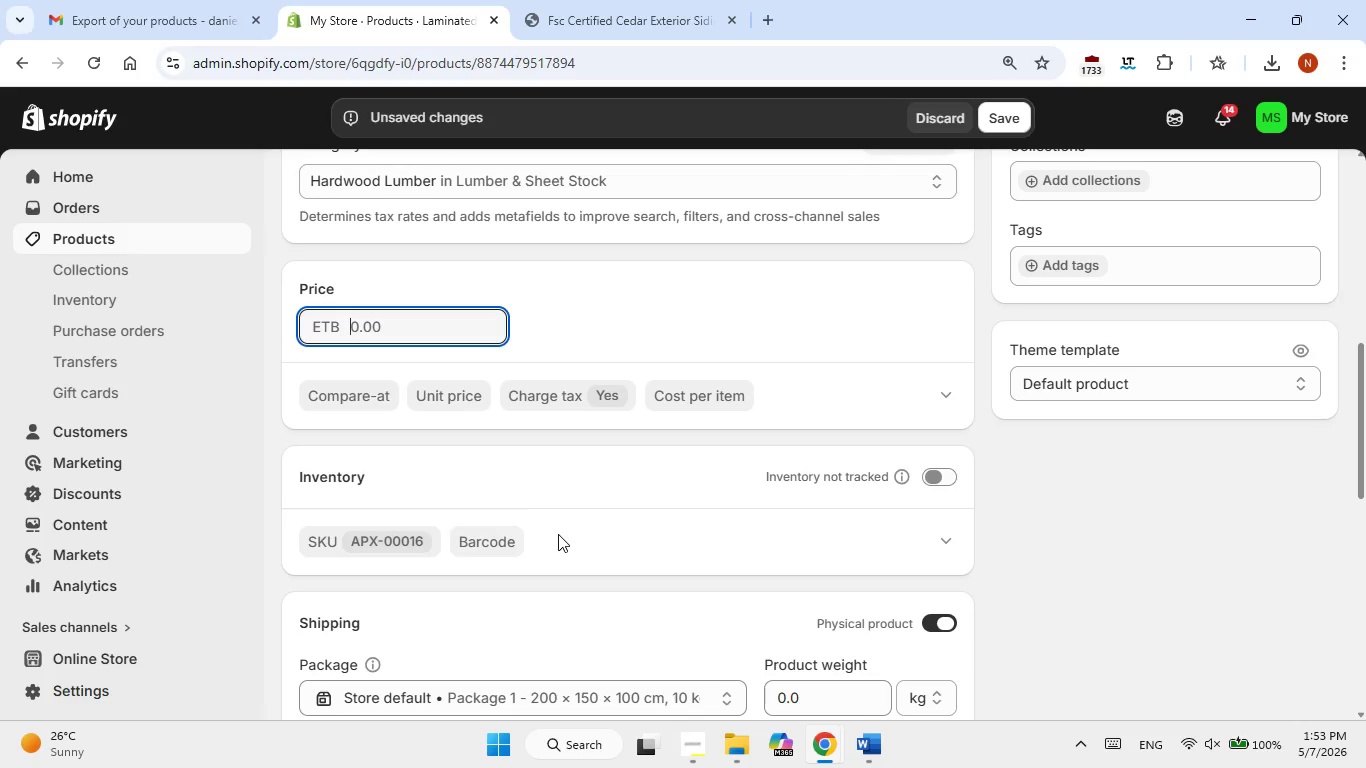 
key(Numpad3)
 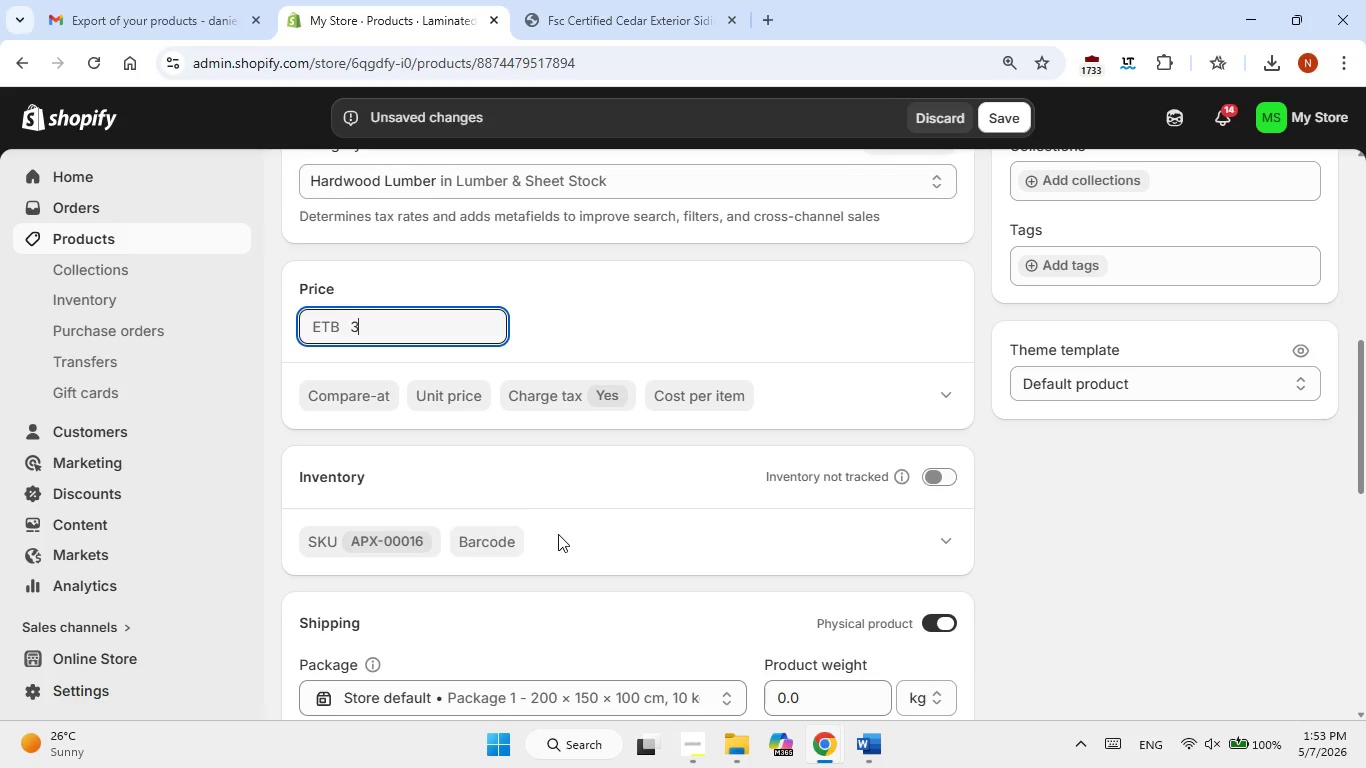 
key(Numpad2)
 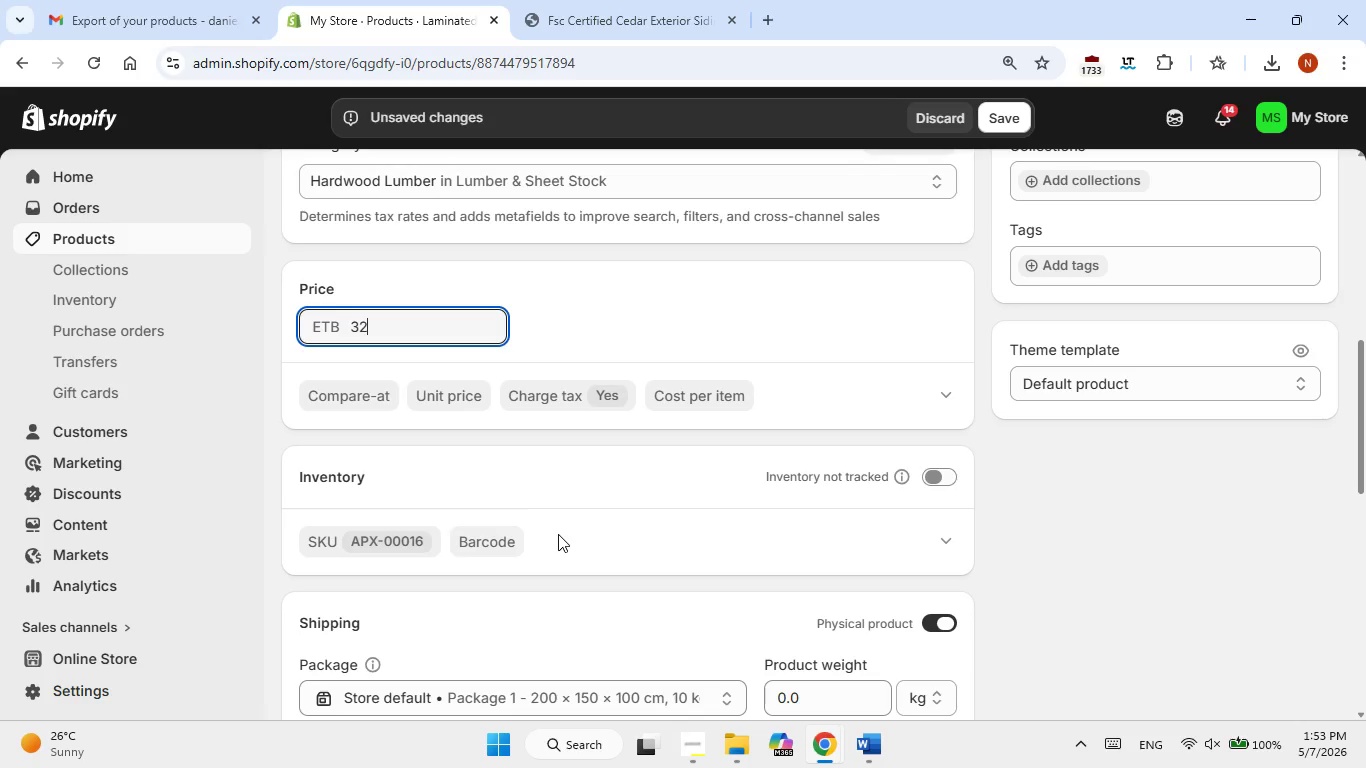 
key(Numpad0)
 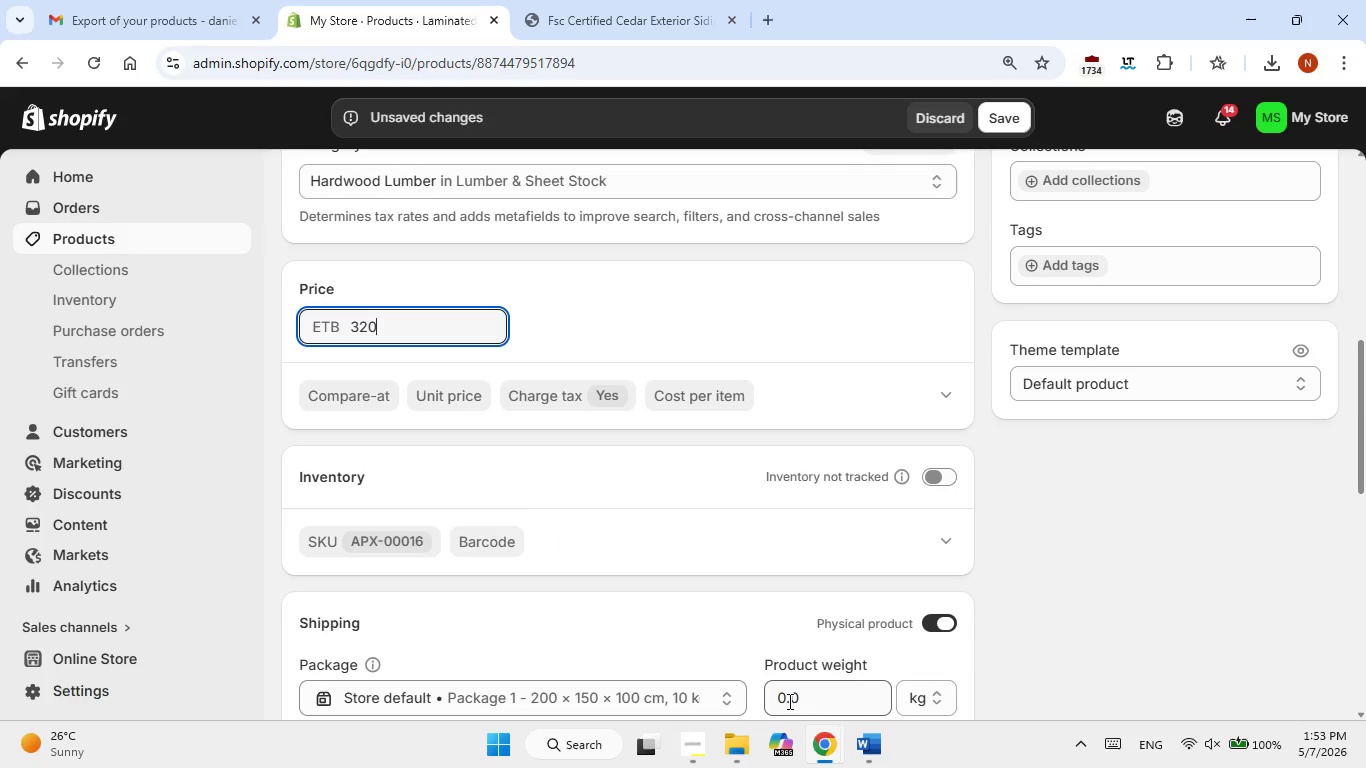 
double_click([803, 707])
 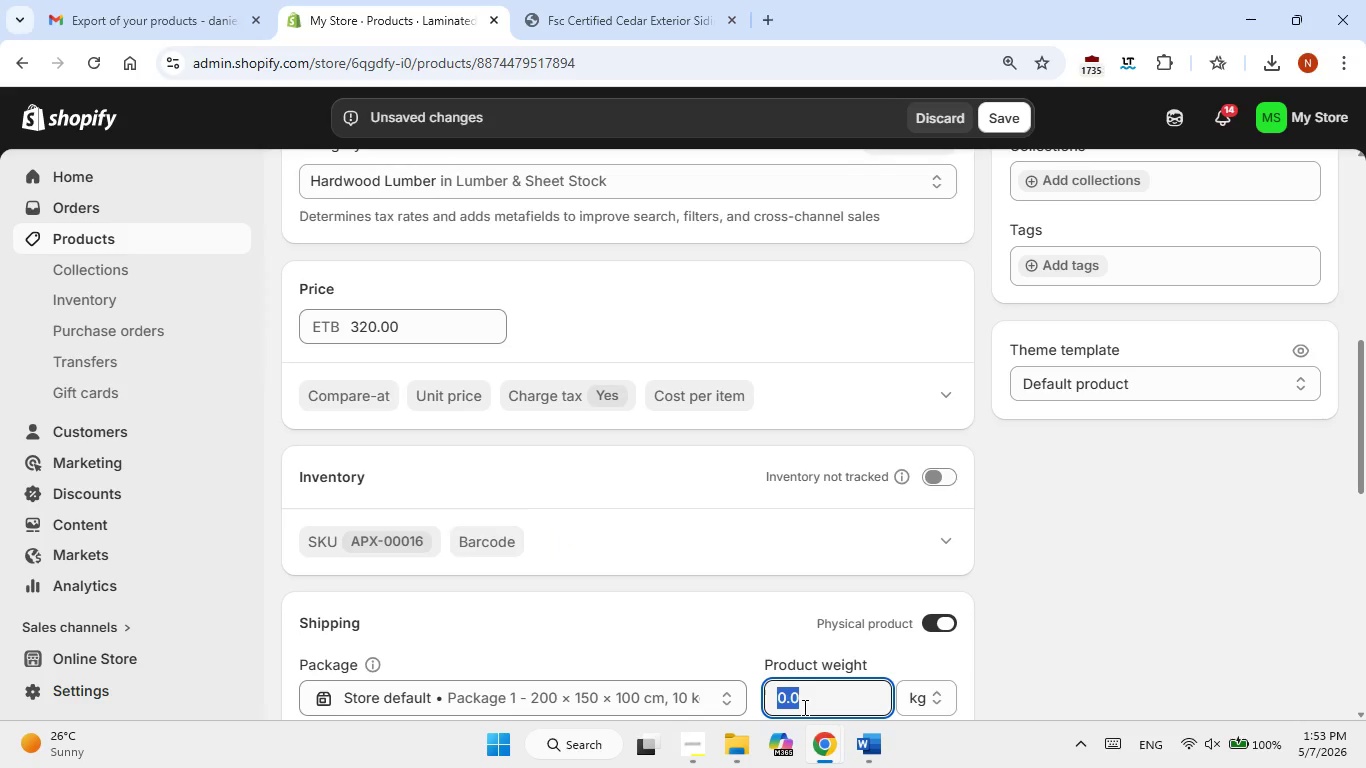 
key(Numpad9)
 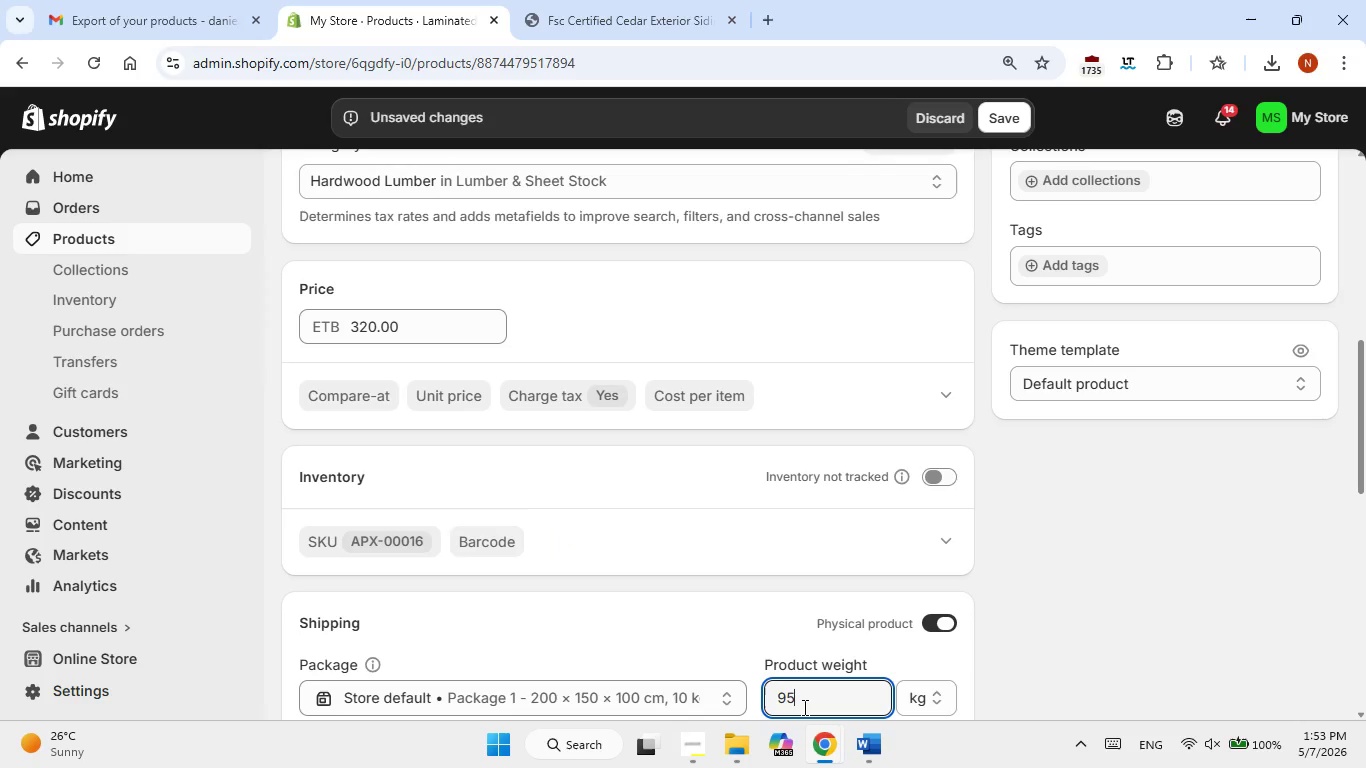 
key(Numpad5)
 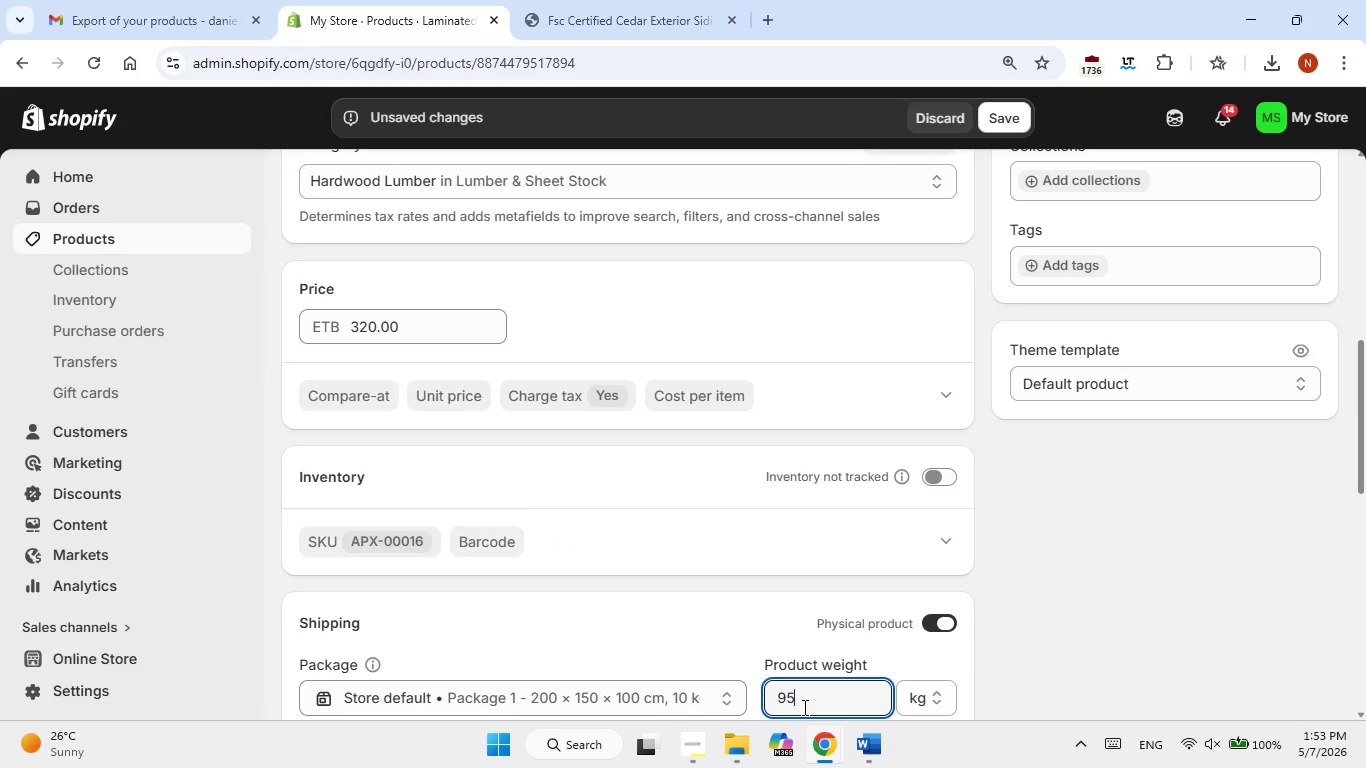 
wait(7.17)
 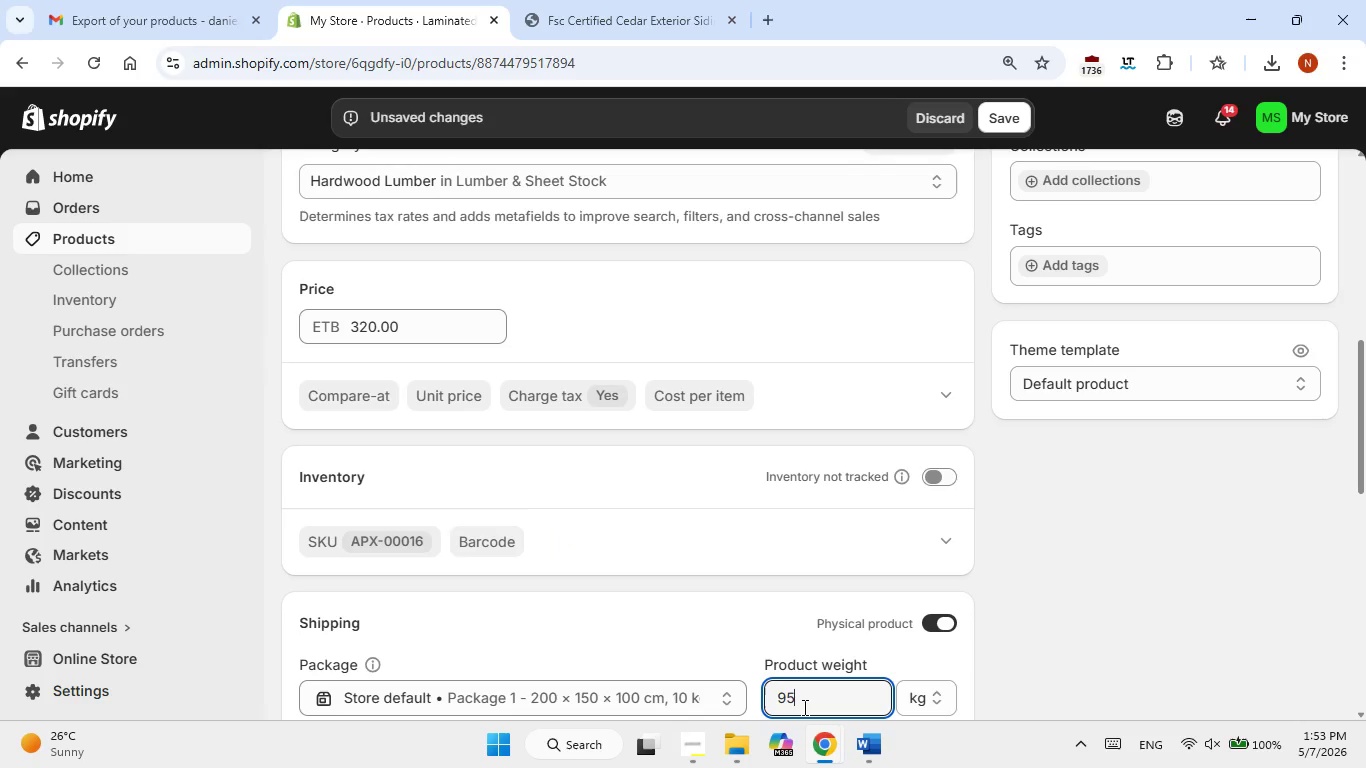 
left_click([930, 474])
 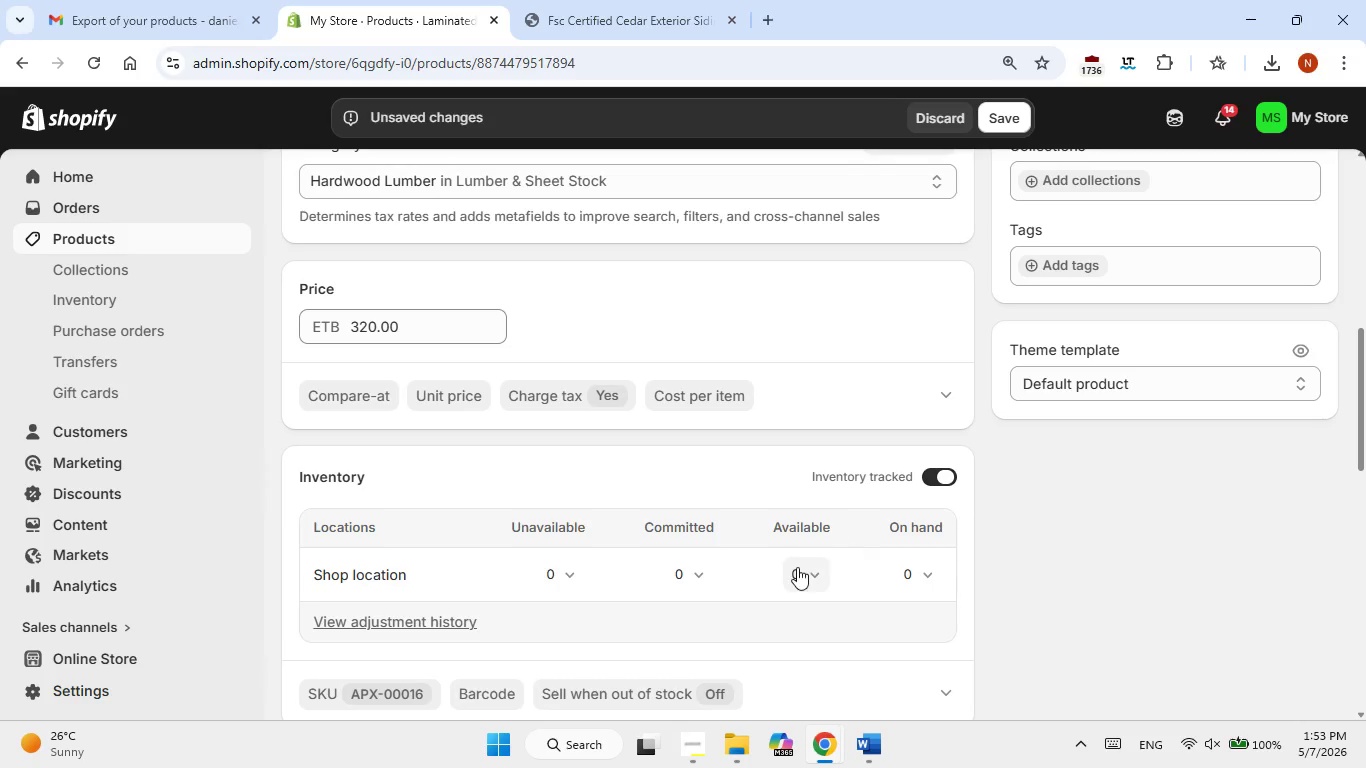 
left_click([797, 567])
 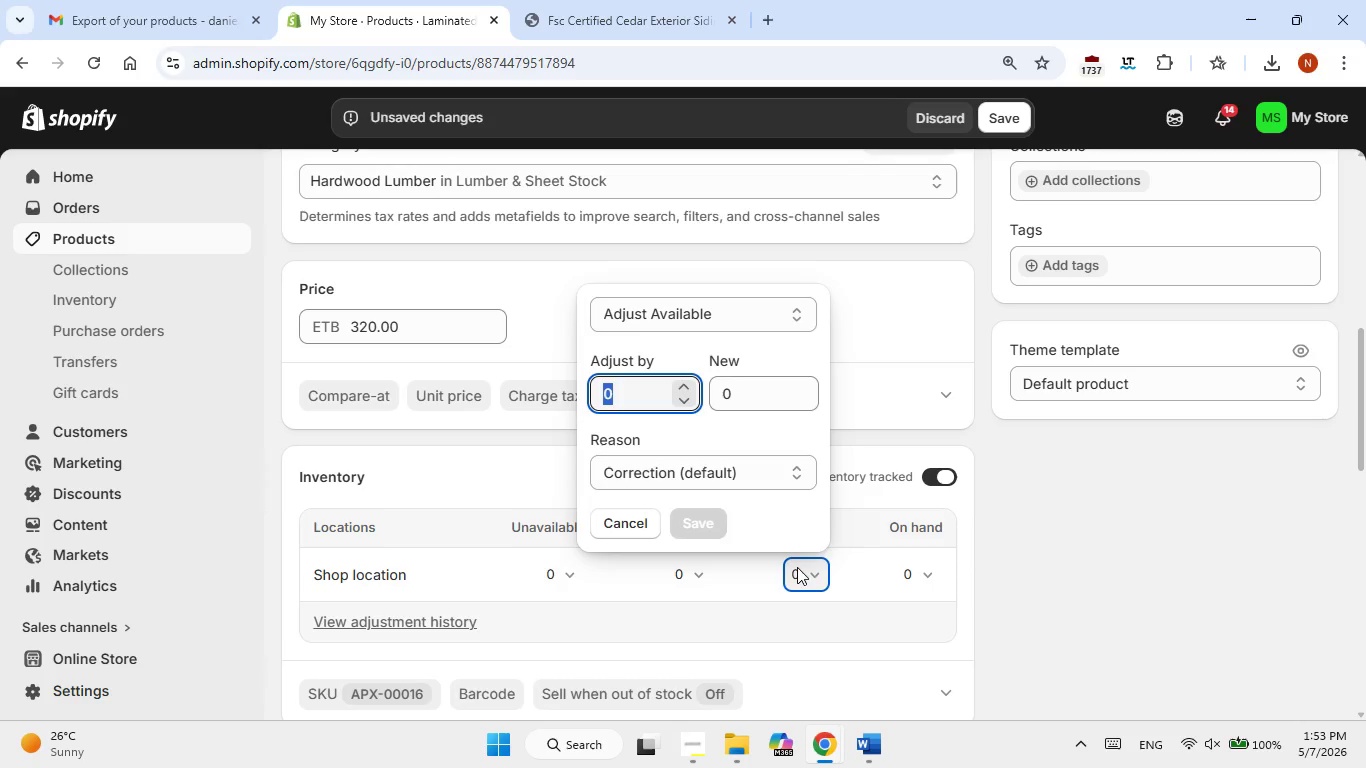 
key(Numpad7)
 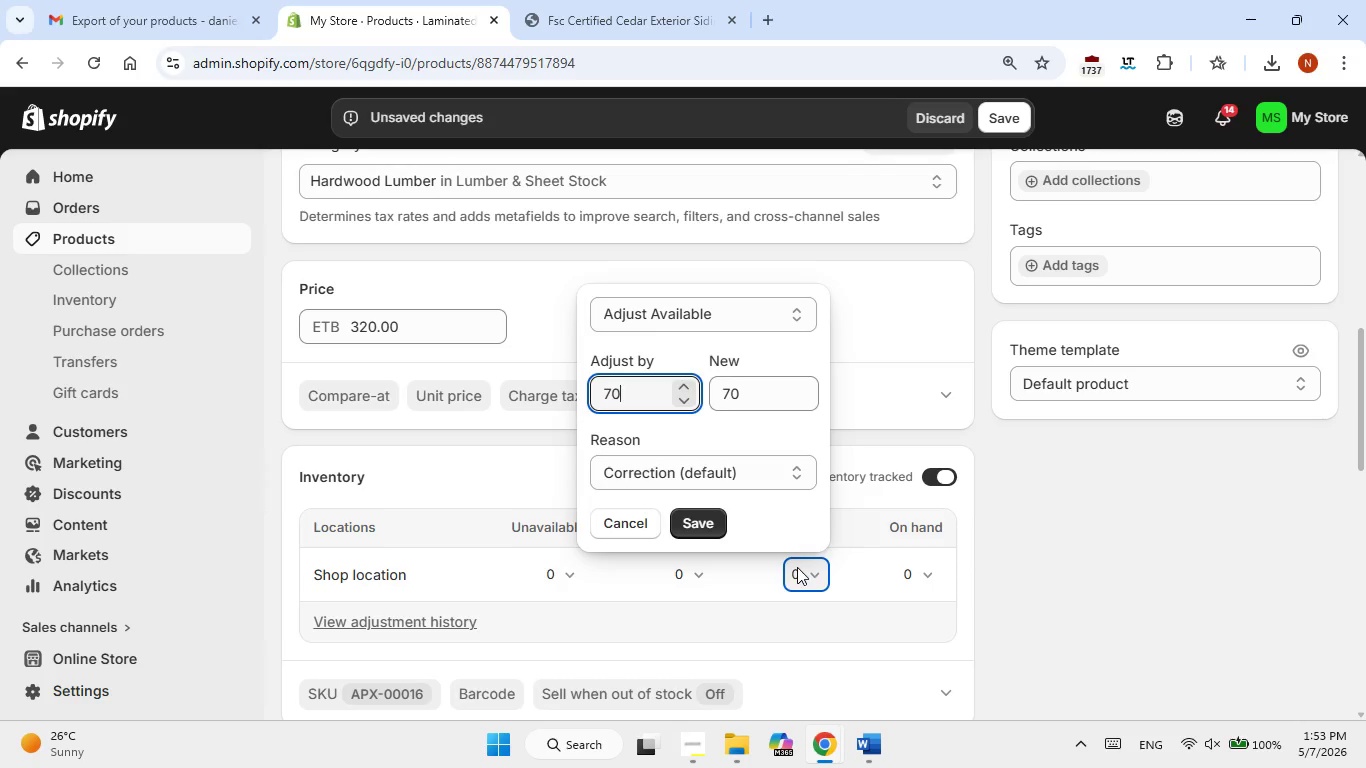 
key(Numpad0)
 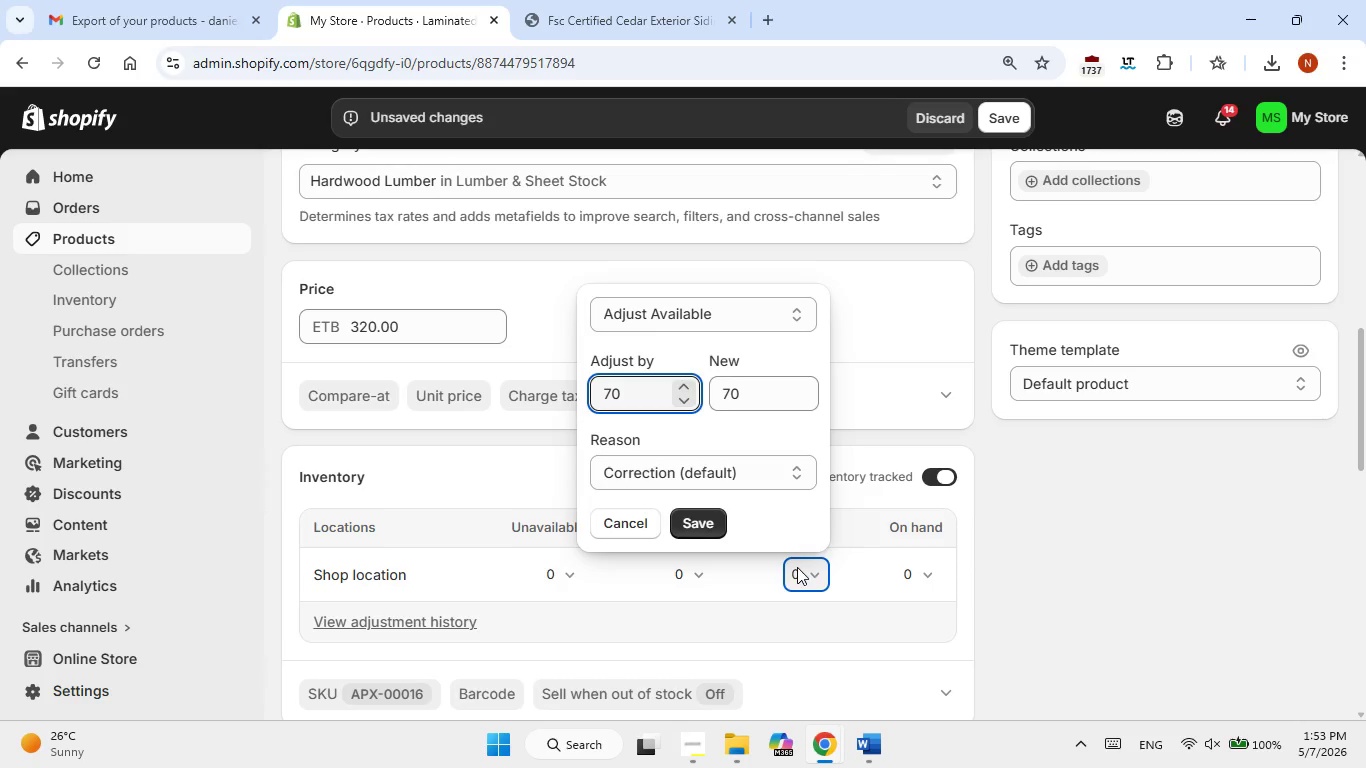 
key(Numpad0)
 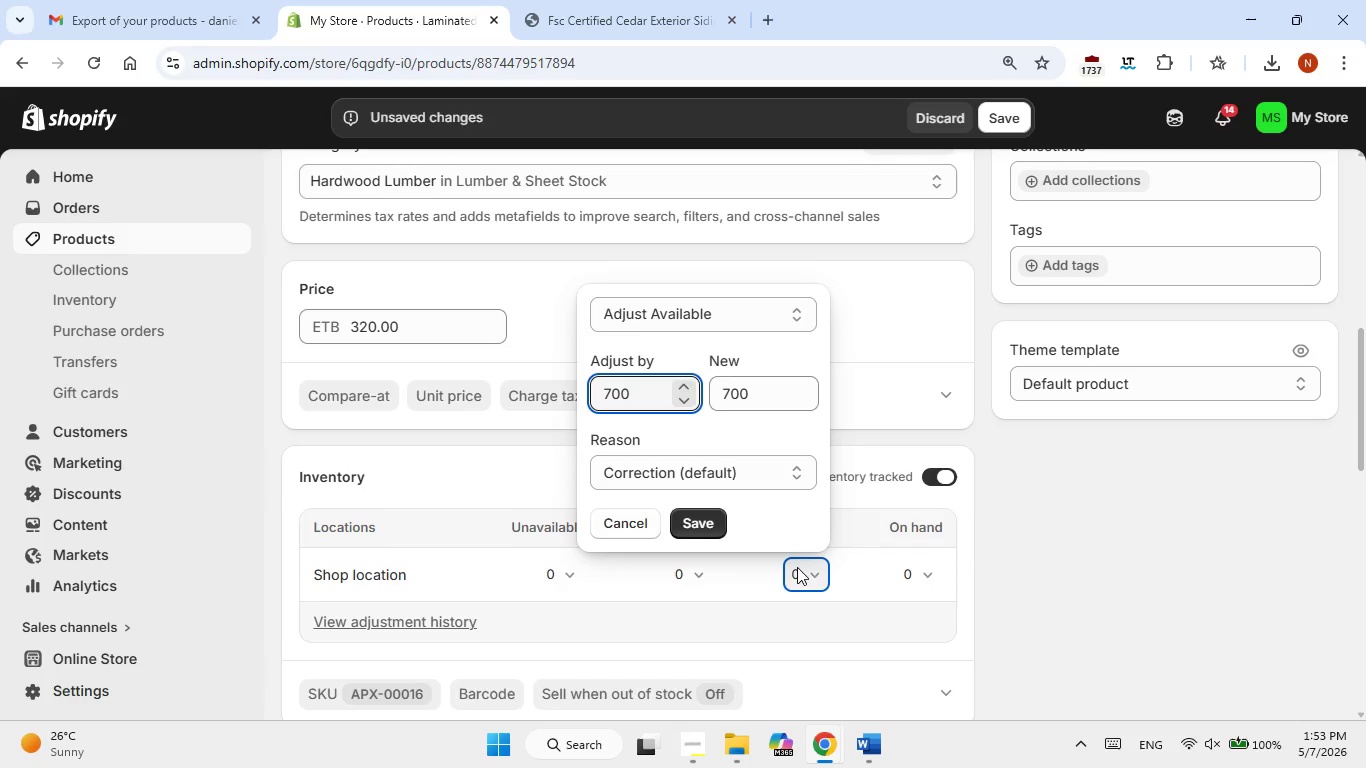 
key(Enter)
 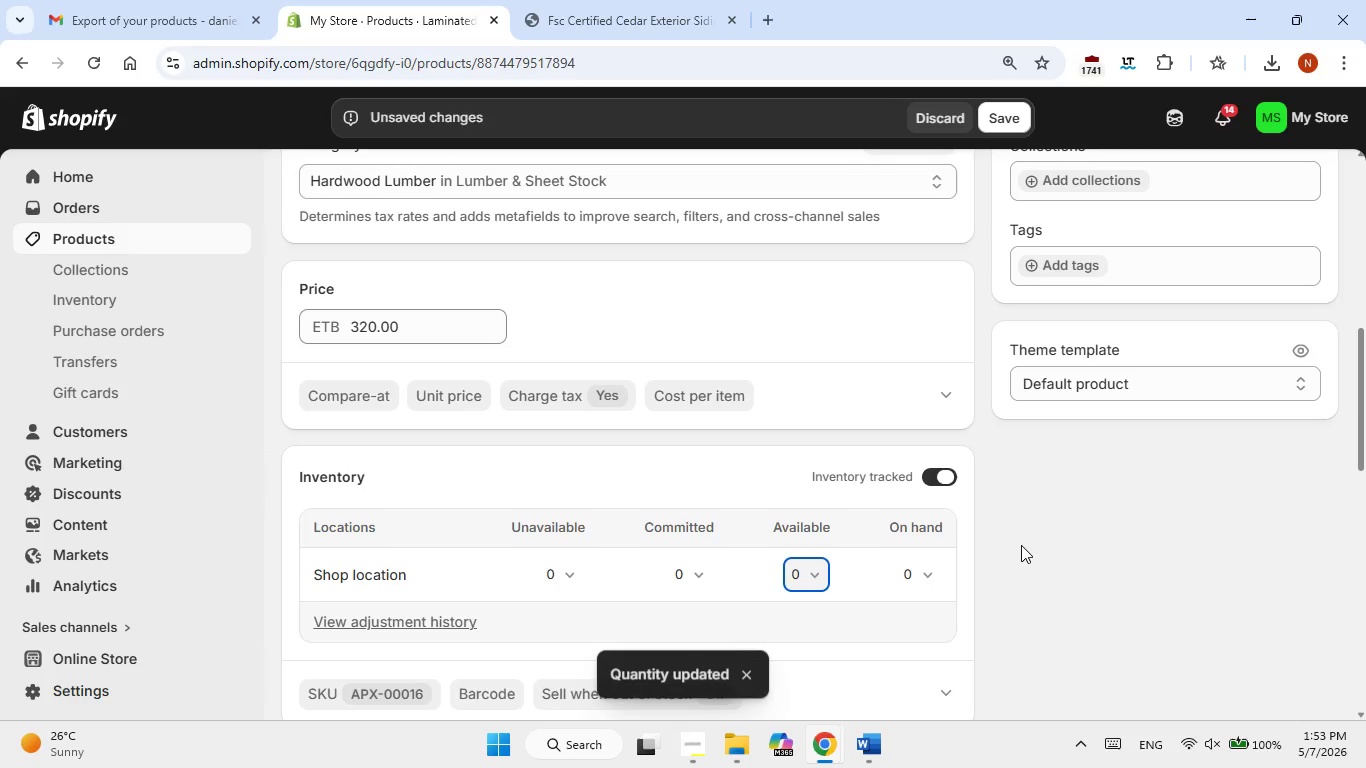 
scroll: coordinate [696, 451], scroll_direction: down, amount: 1.0
 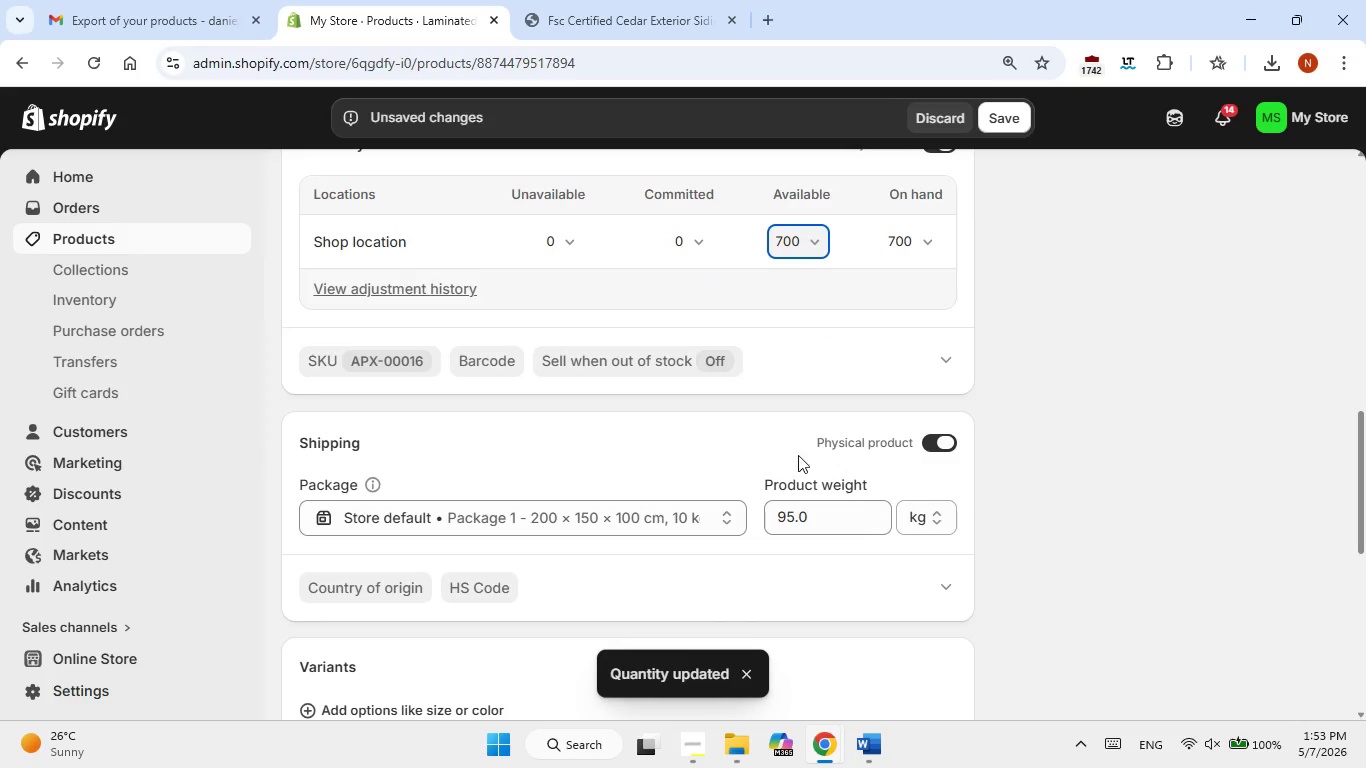 
left_click([910, 526])
 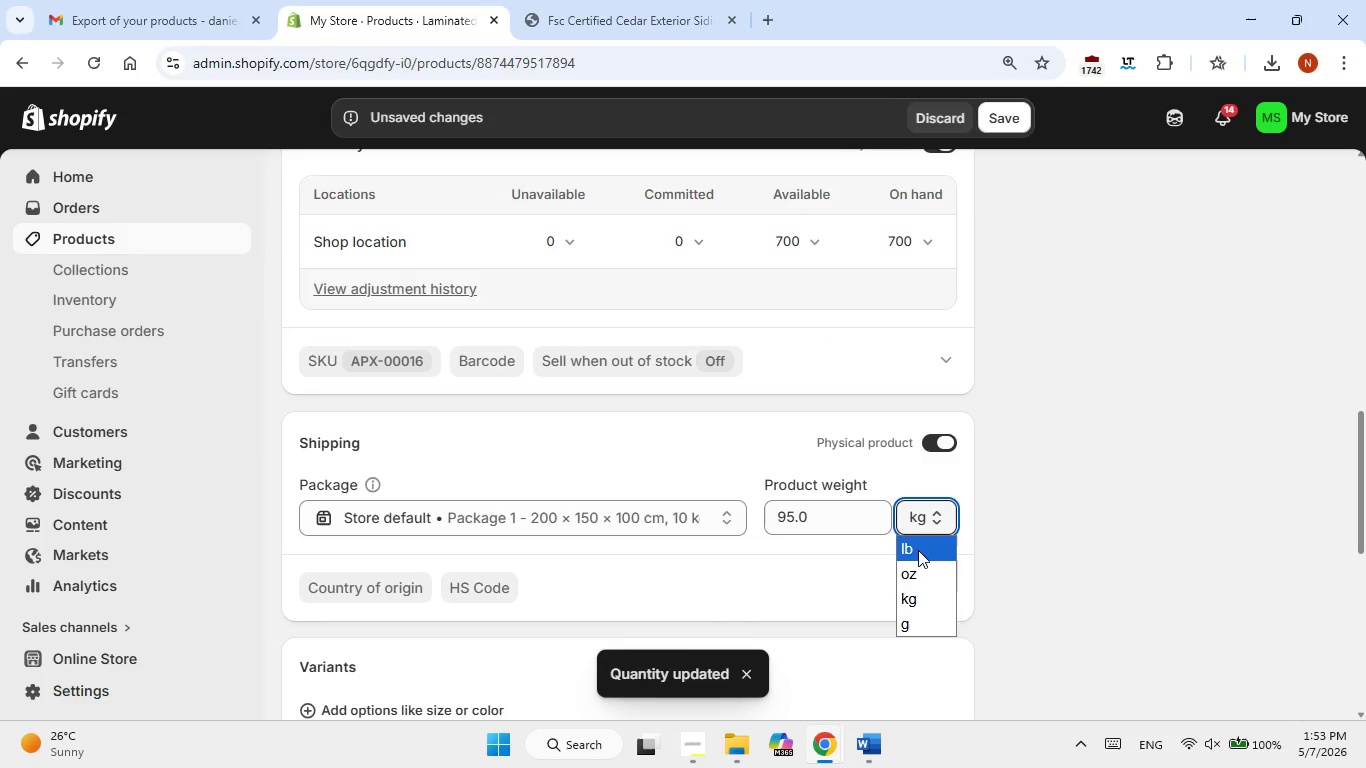 
left_click([918, 550])
 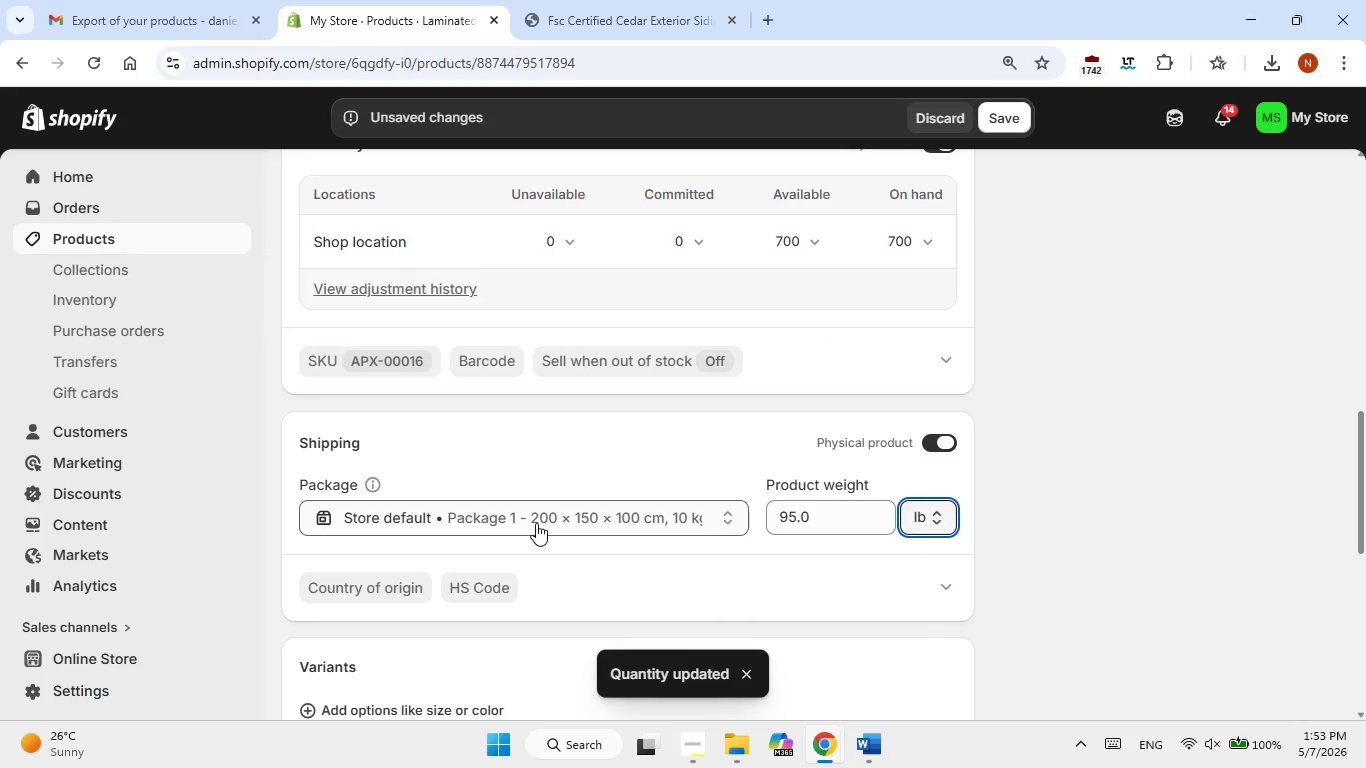 
left_click([536, 523])
 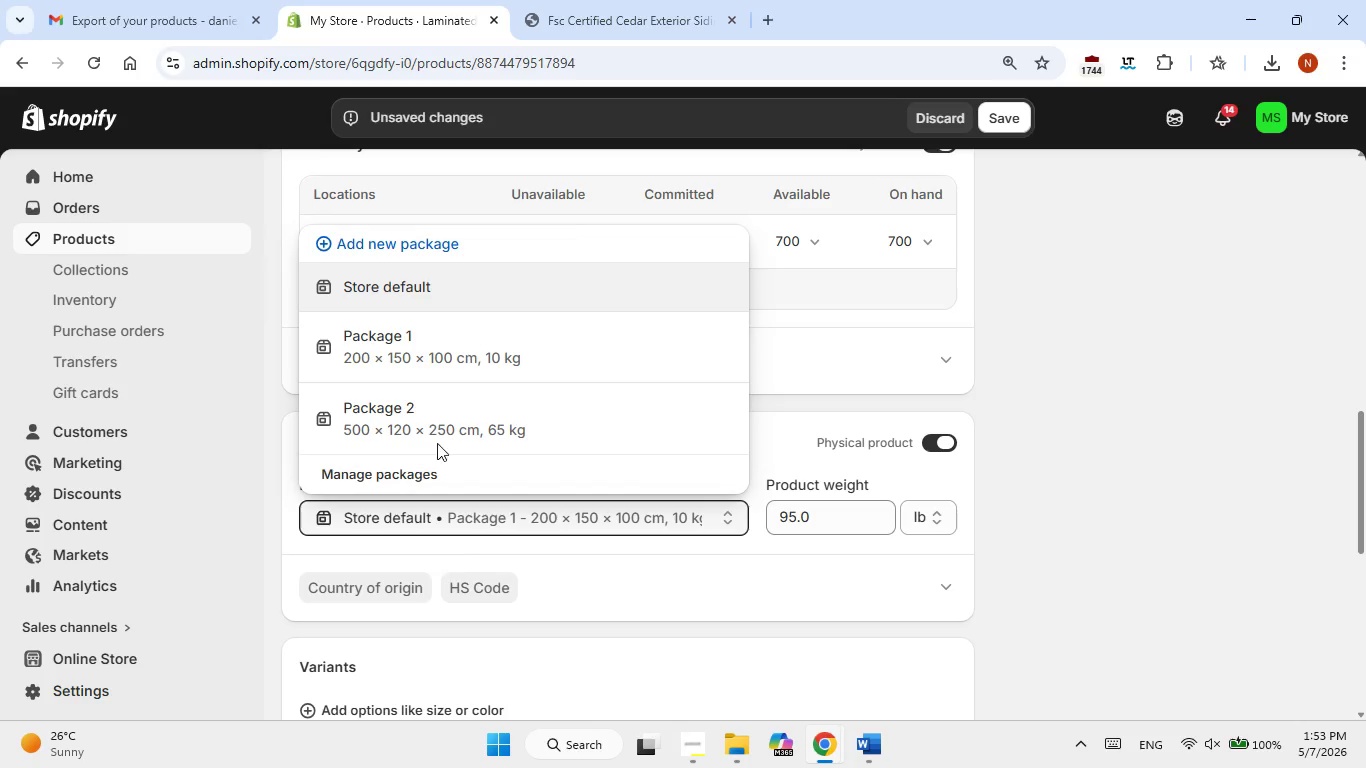 
left_click([445, 423])
 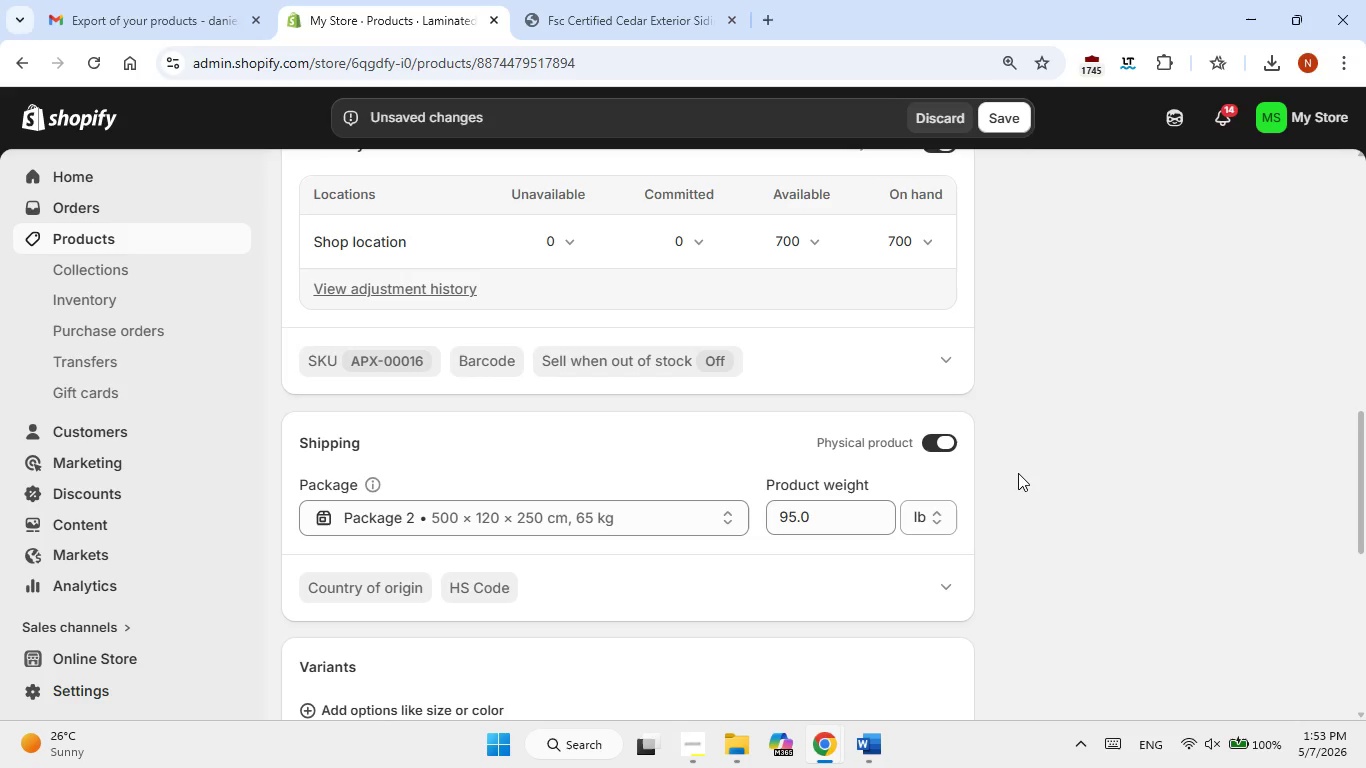 
left_click([1019, 473])
 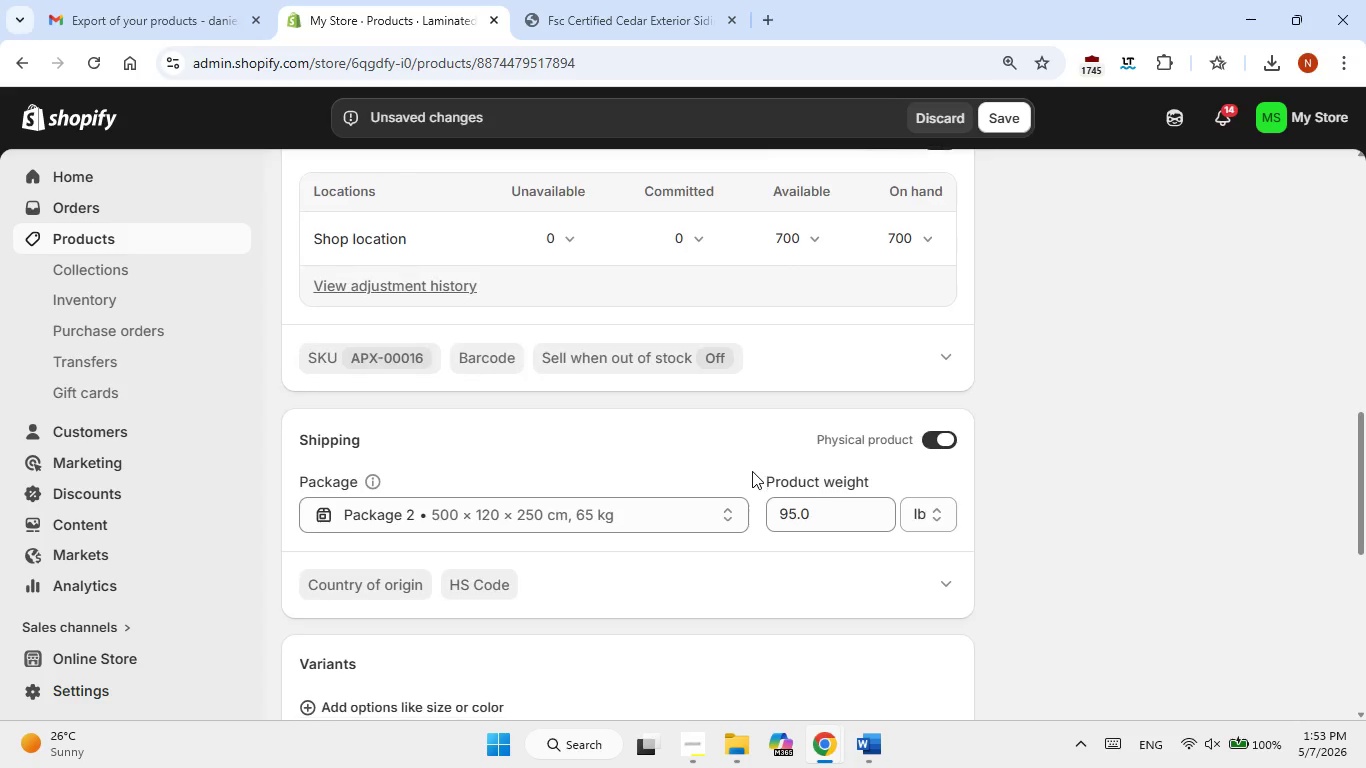 
scroll: coordinate [752, 471], scroll_direction: down, amount: 3.0
 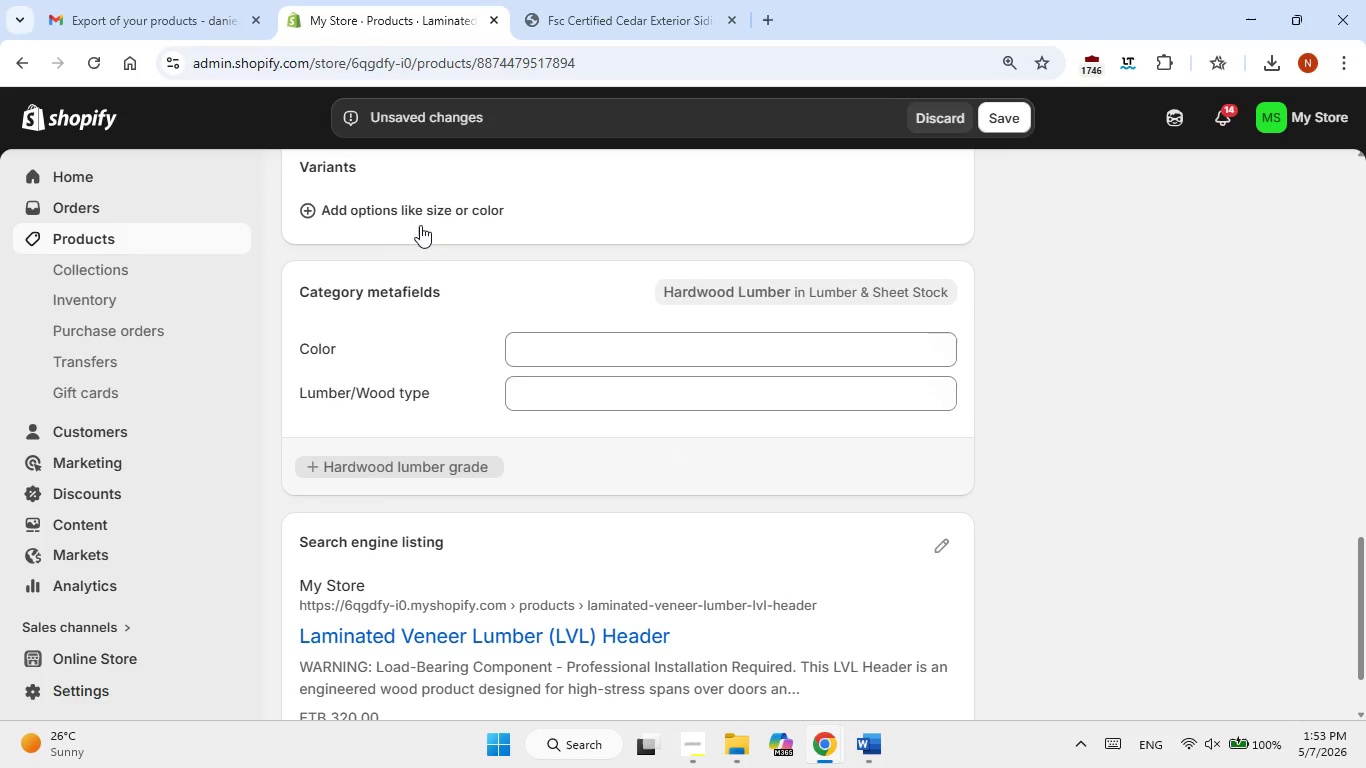 
left_click([420, 221])
 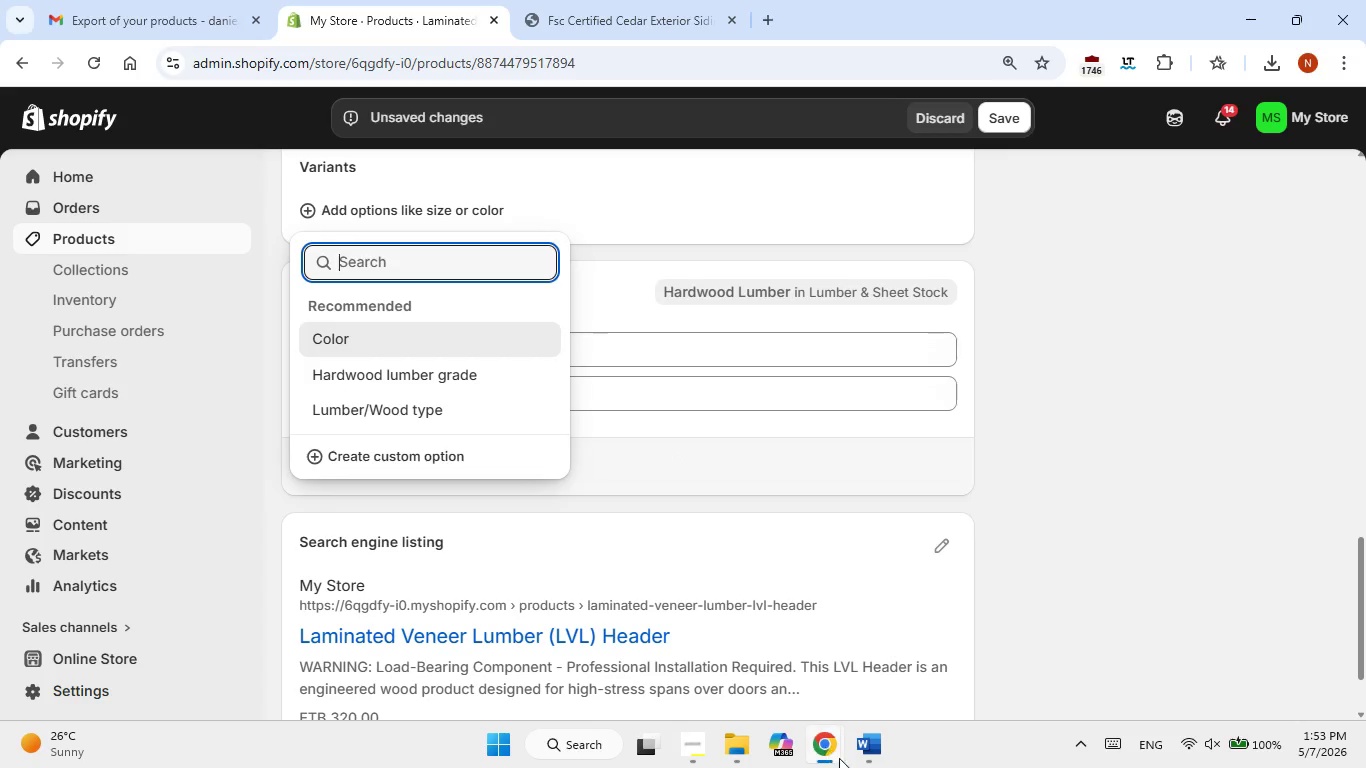 
left_click([852, 759])
 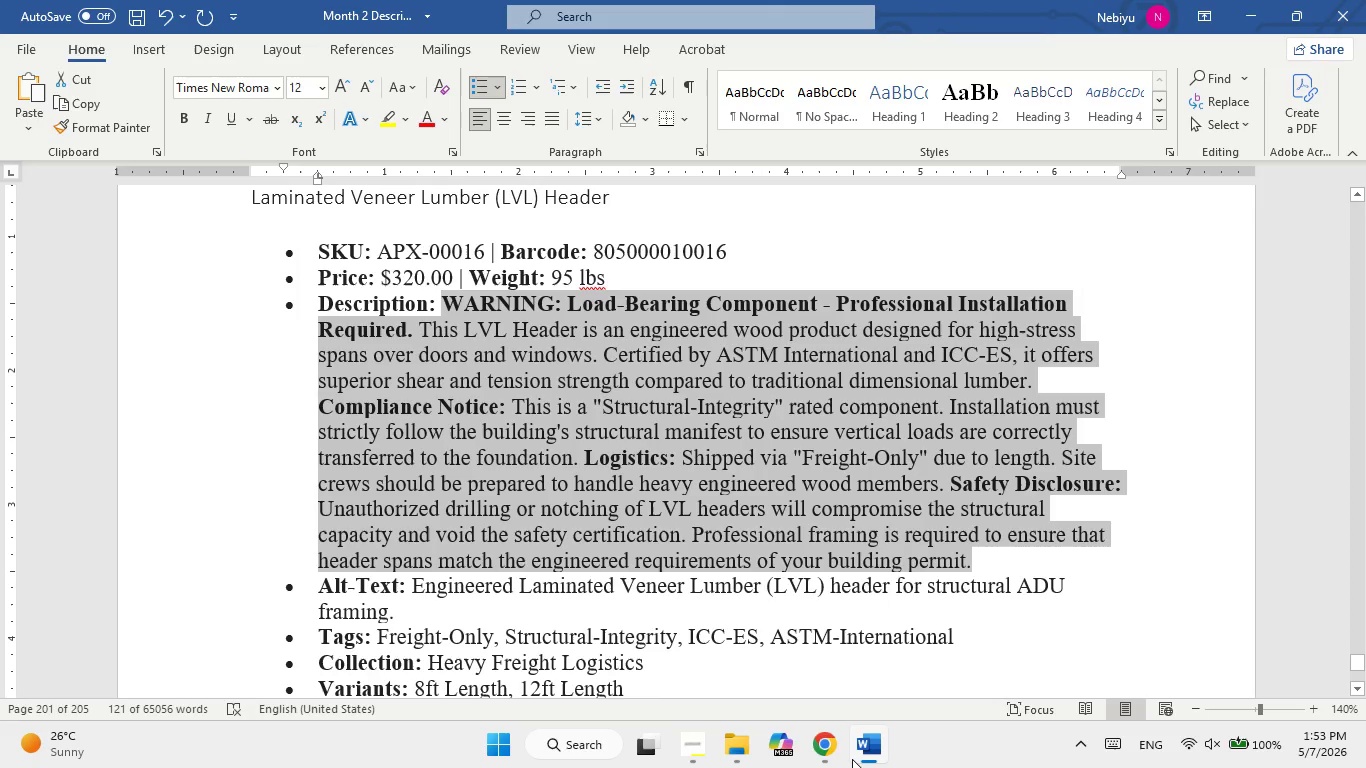 
scroll: coordinate [843, 586], scroll_direction: down, amount: 3.0
 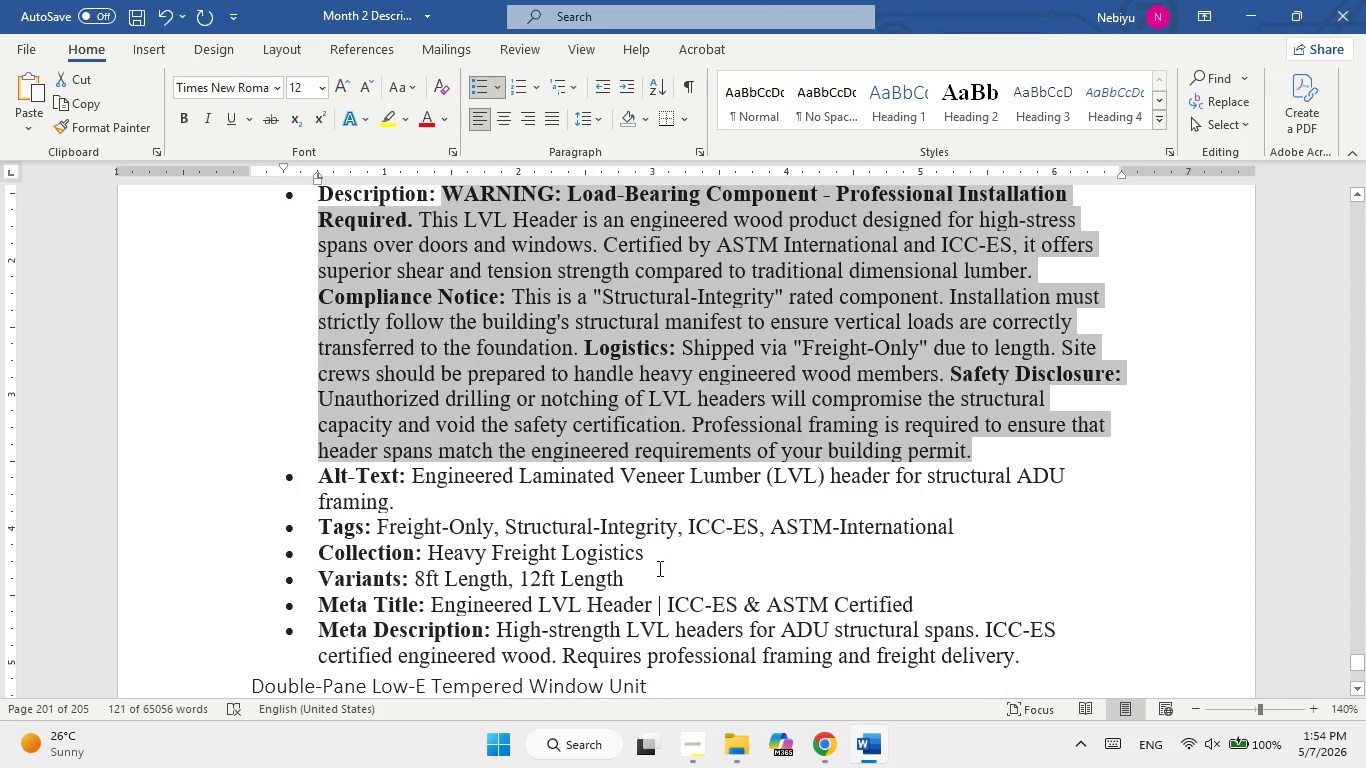 
left_click_drag(start_coordinate=[655, 568], to_coordinate=[417, 569])
 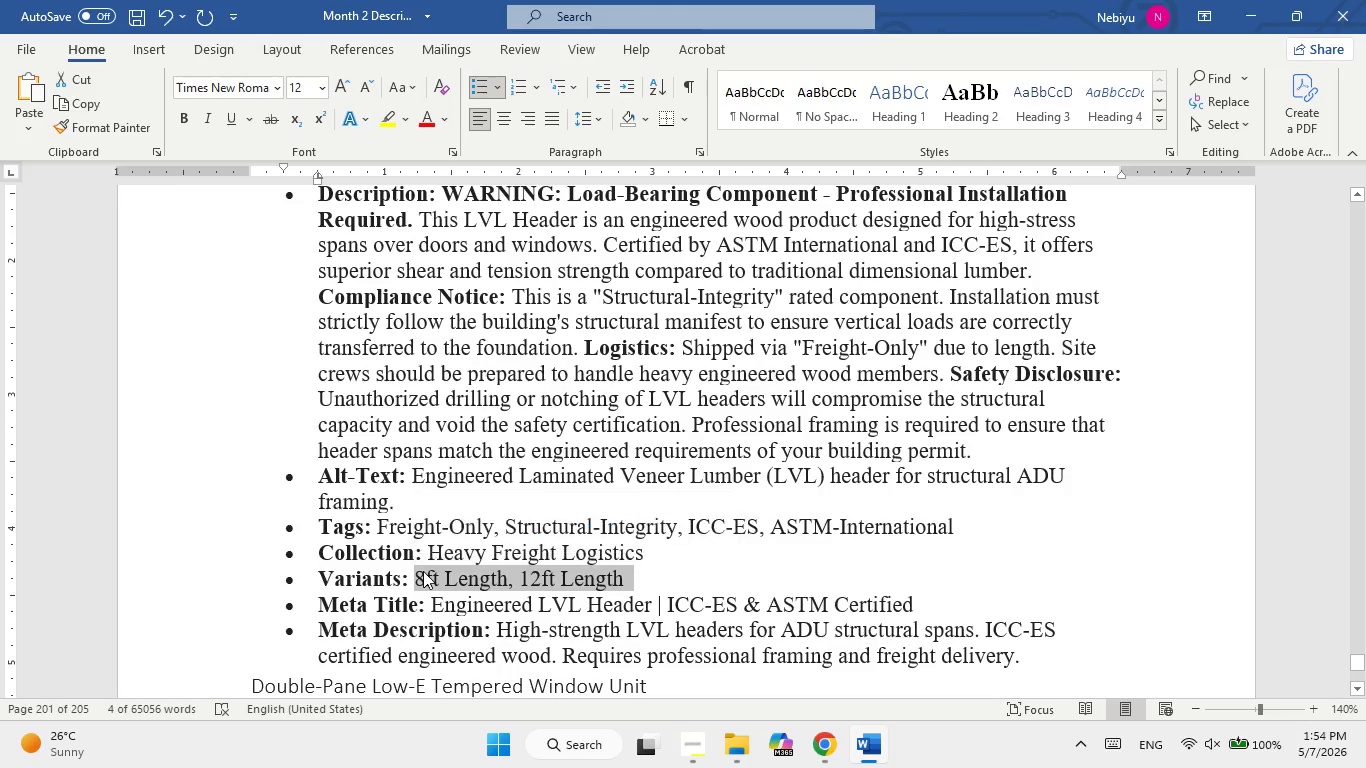 
right_click([423, 571])
 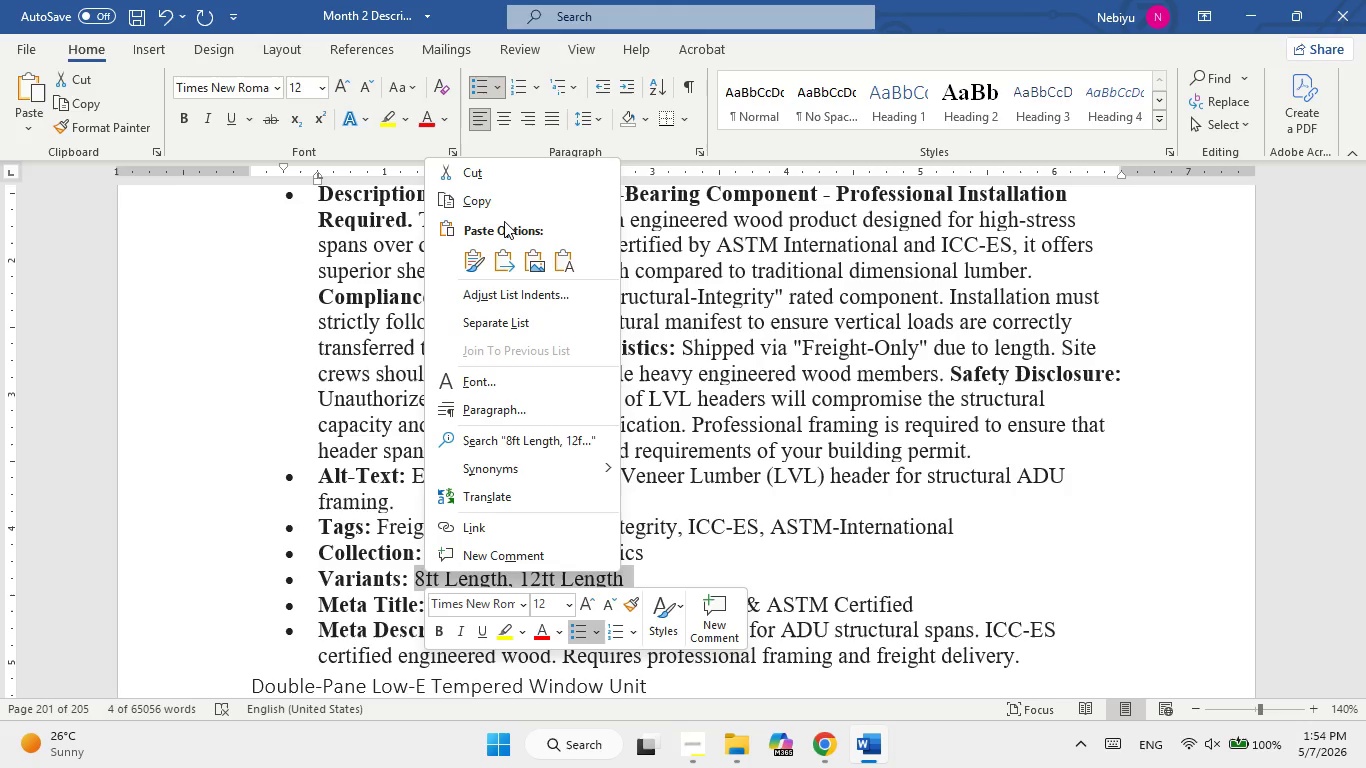 
left_click([498, 202])
 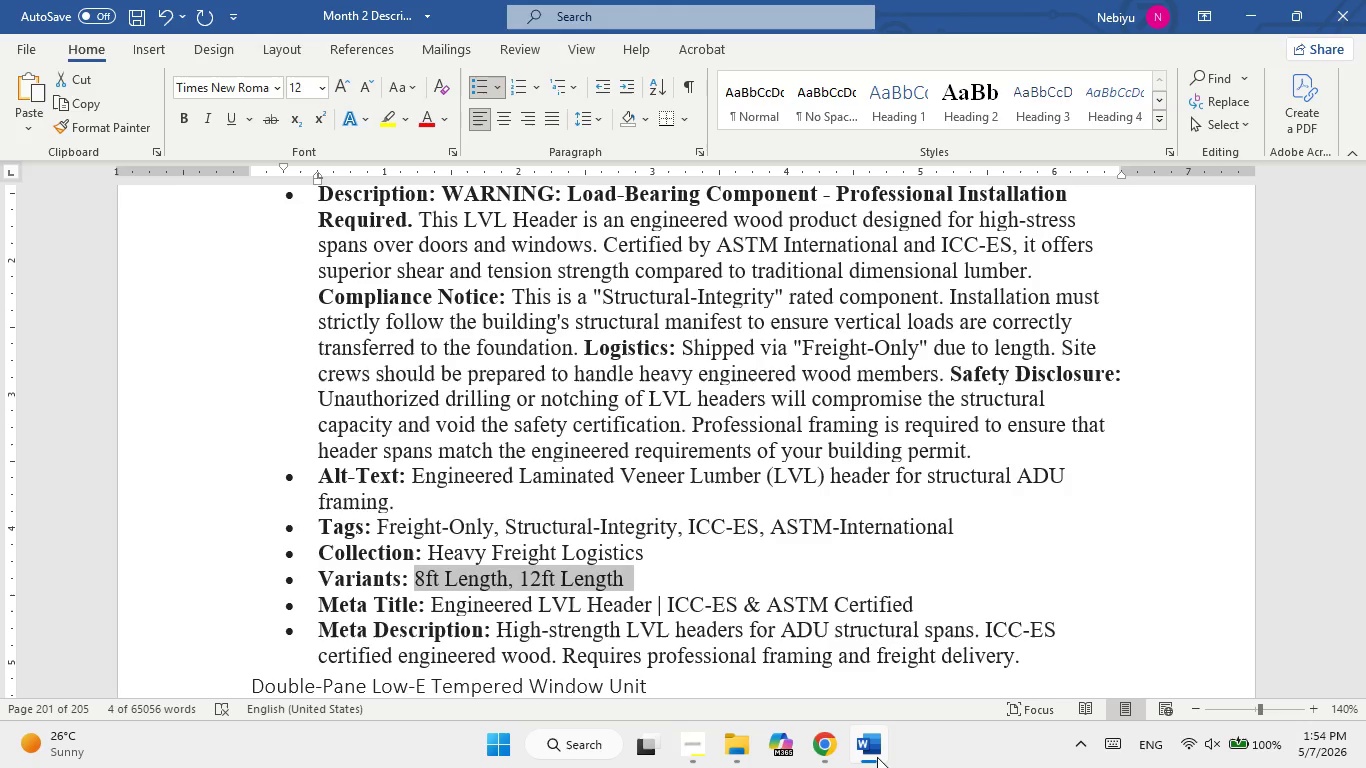 
left_click([877, 757])
 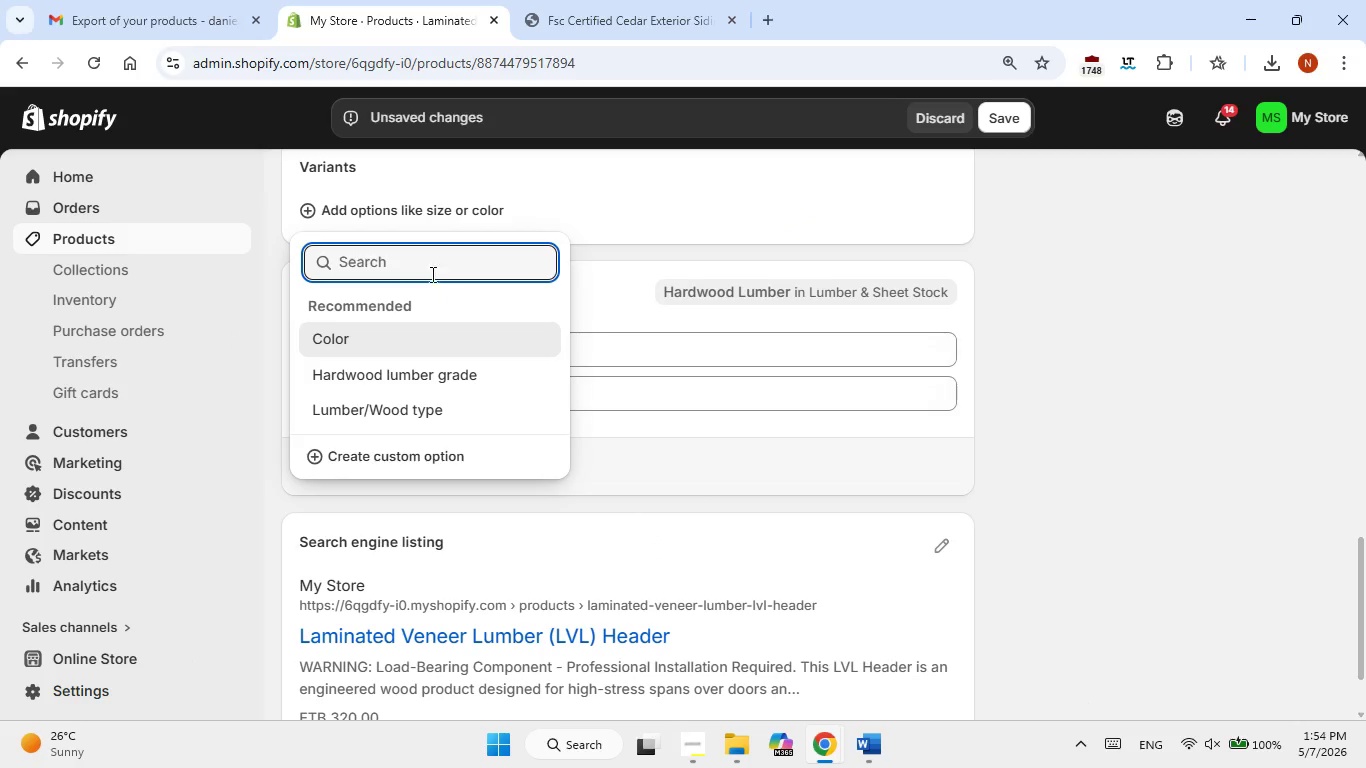 
left_click([415, 263])
 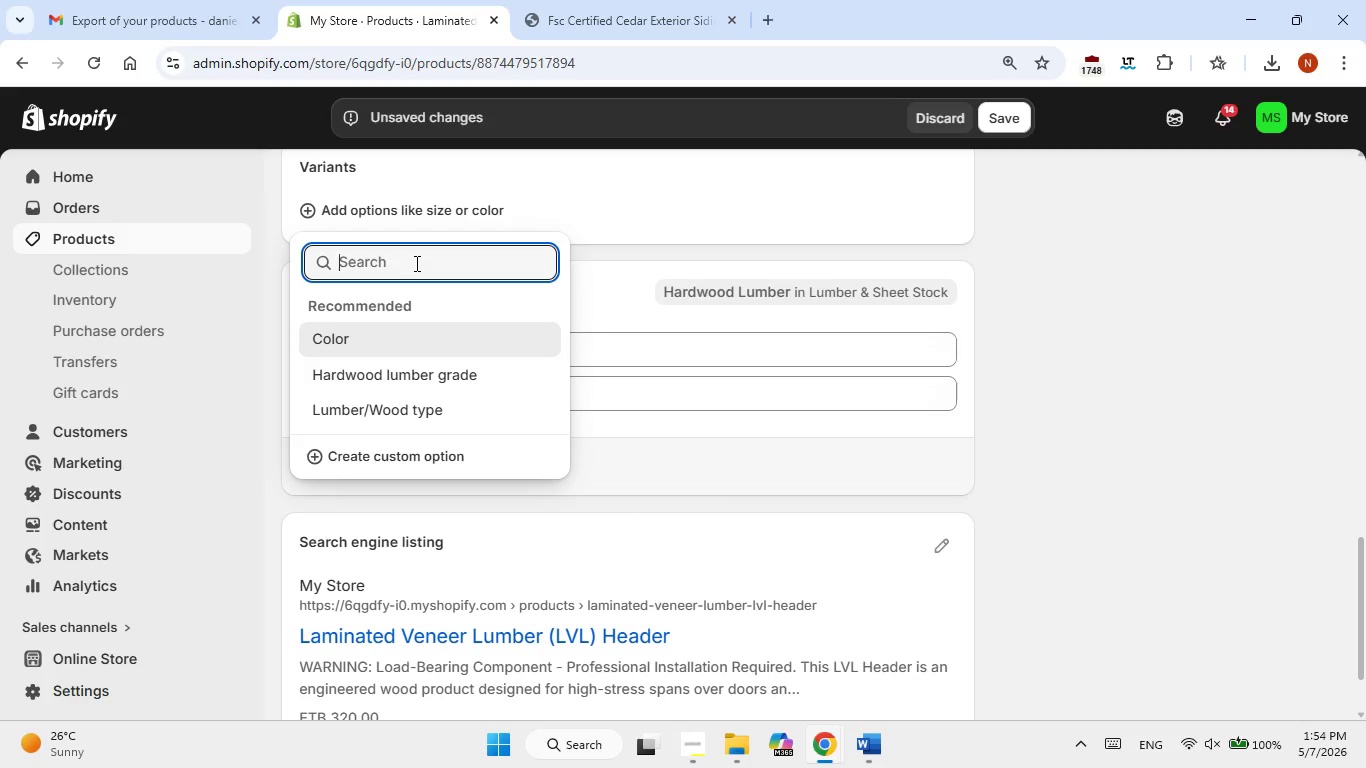 
type(Size)
 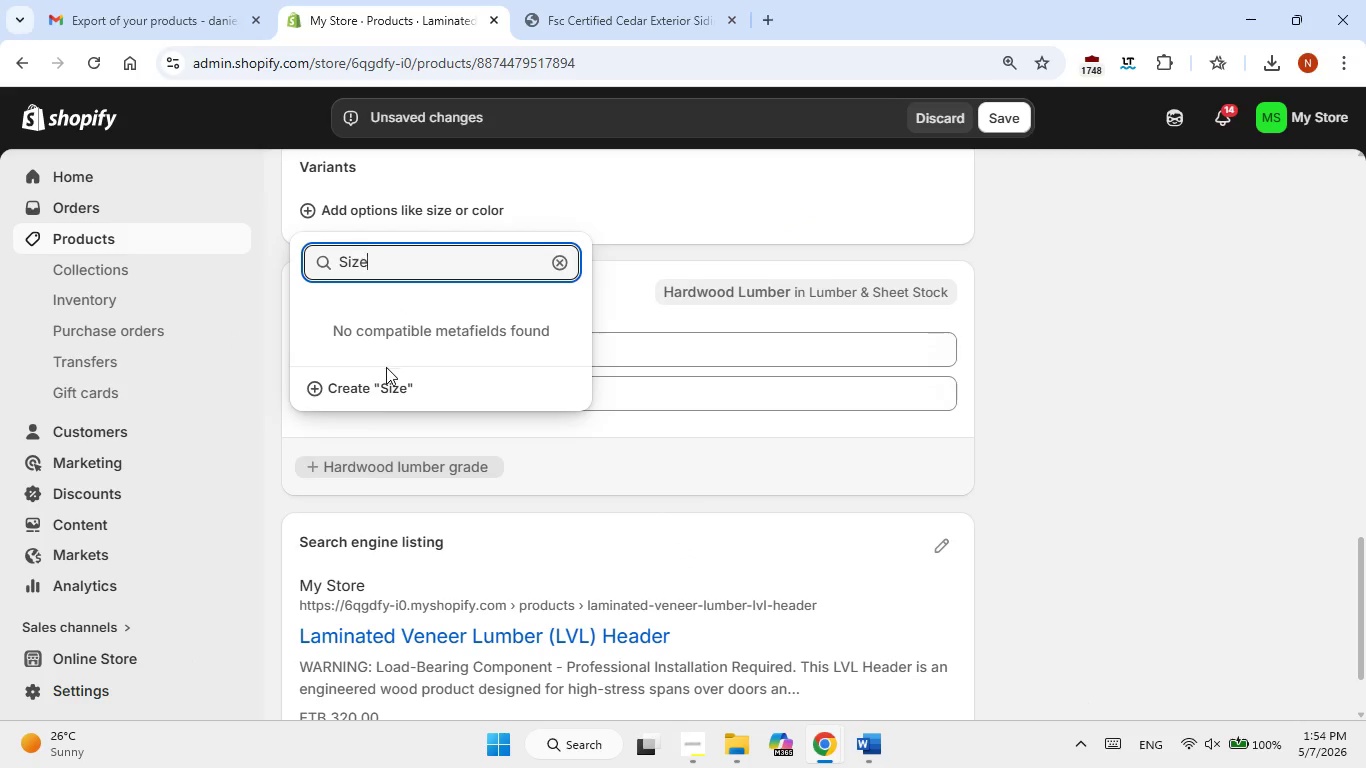 
left_click([364, 399])
 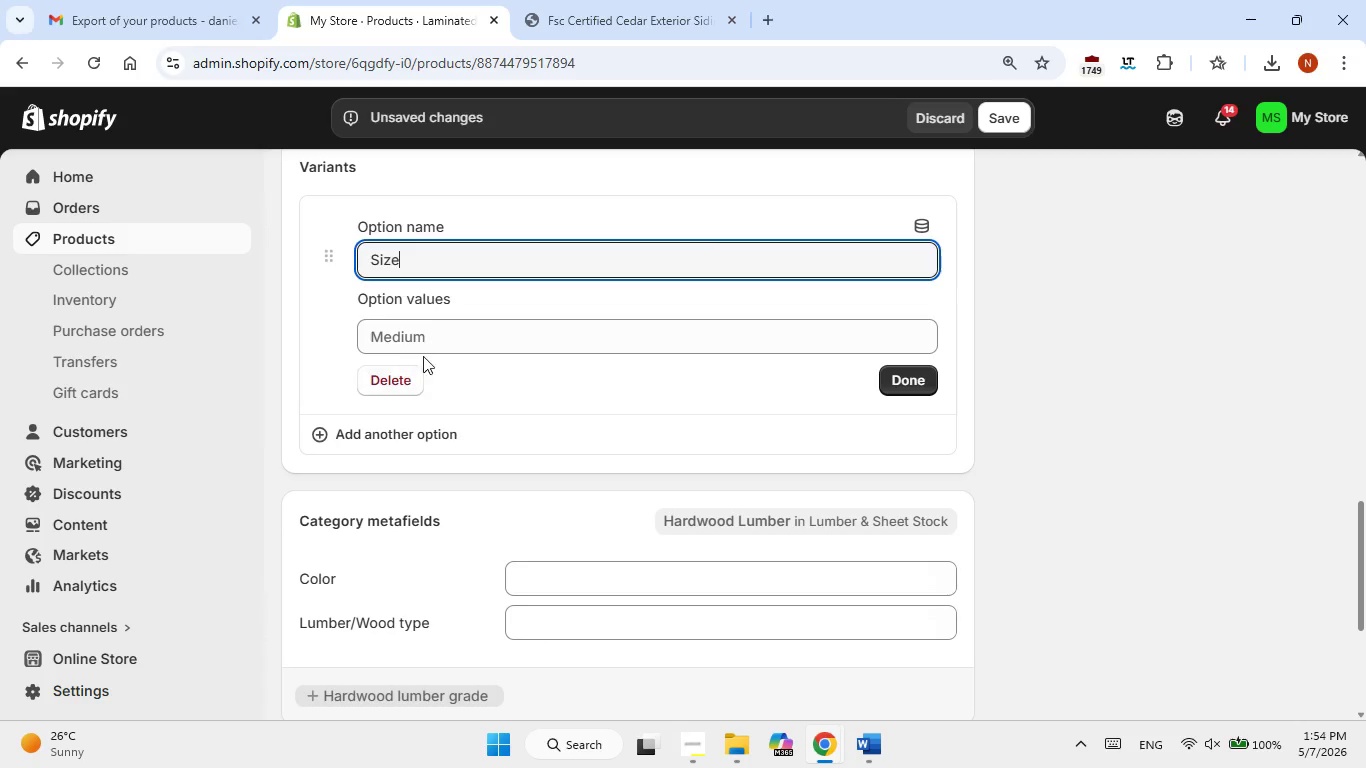 
left_click([451, 328])
 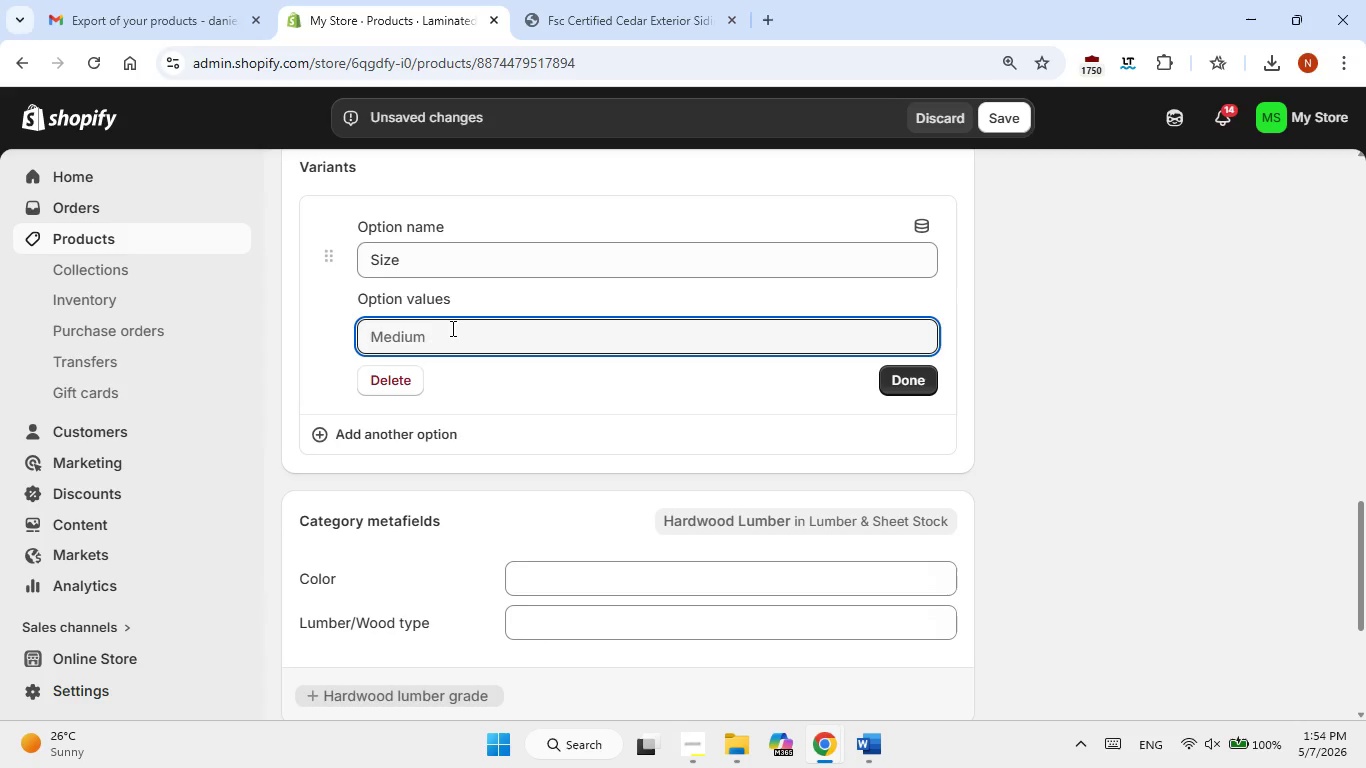 
right_click([451, 328])
 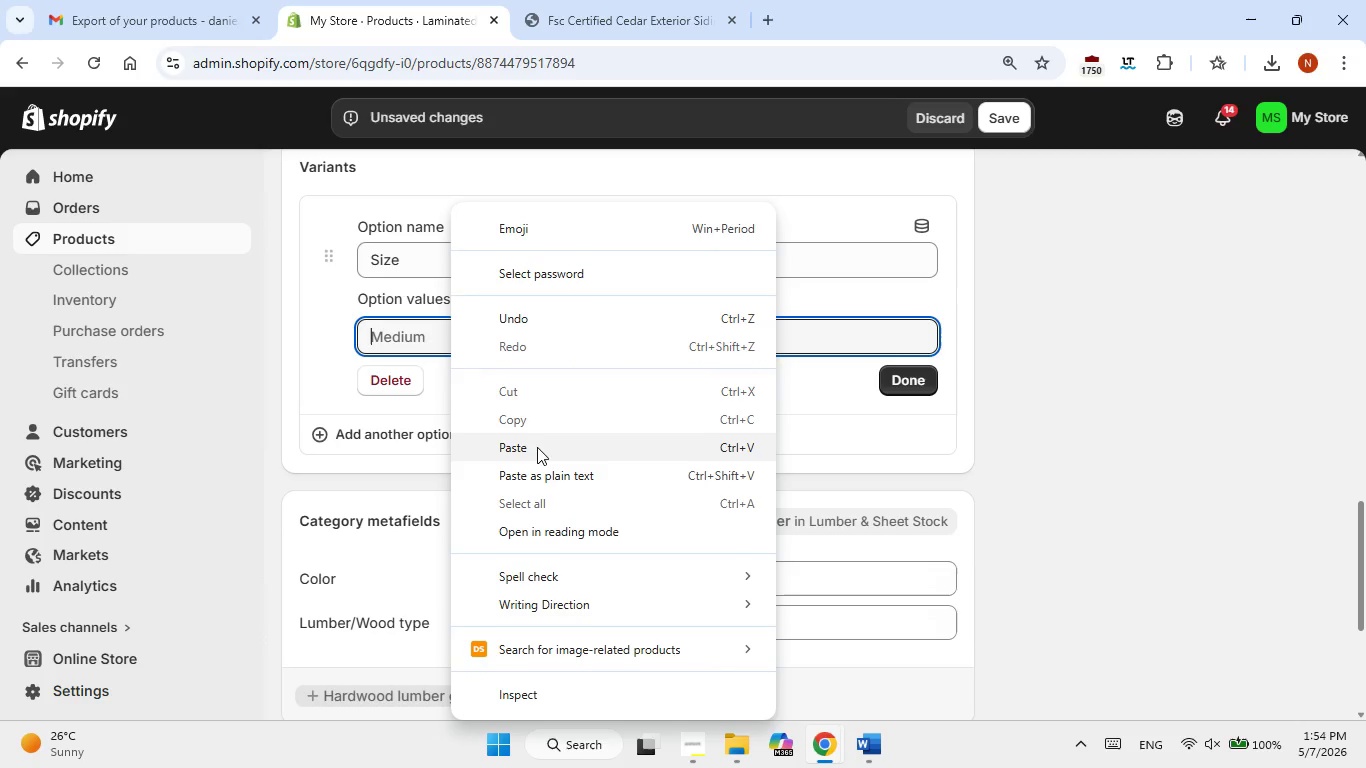 
left_click([538, 448])
 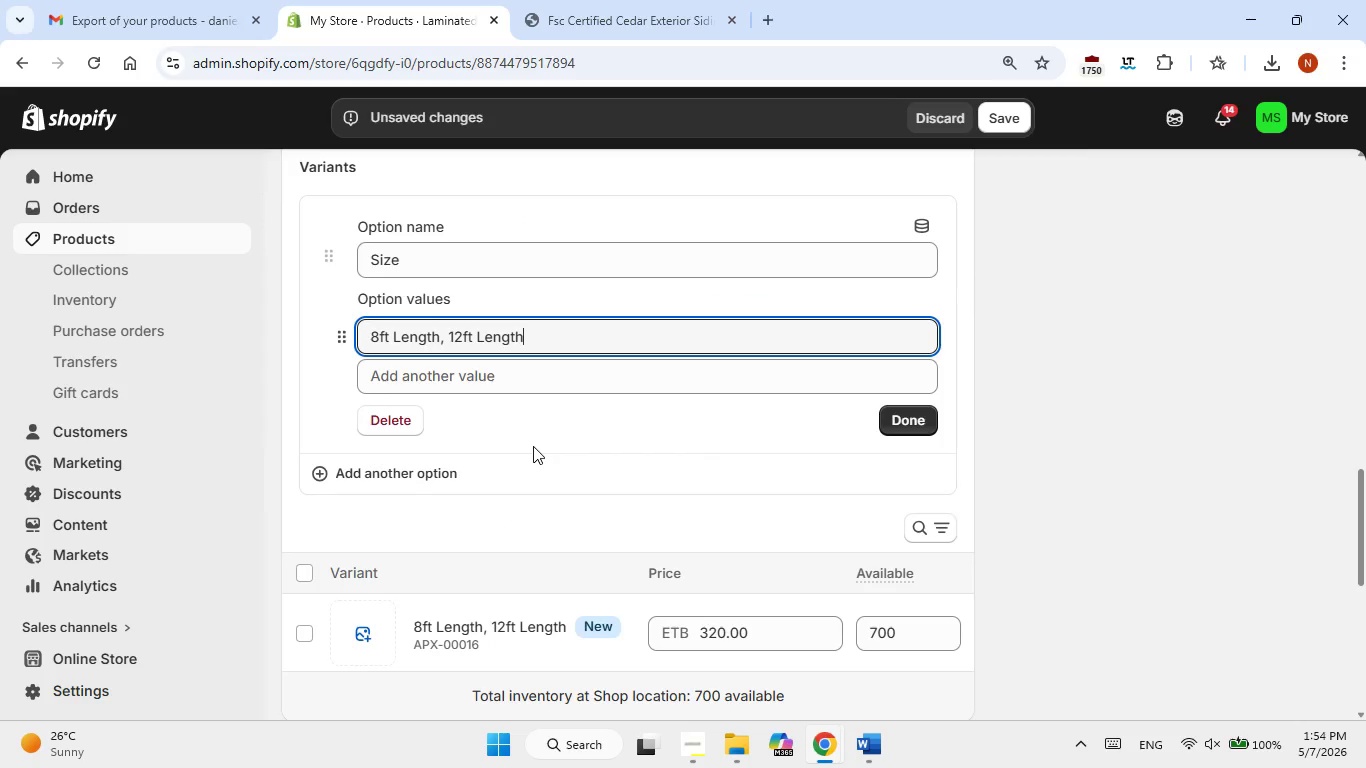 
key(Enter)
 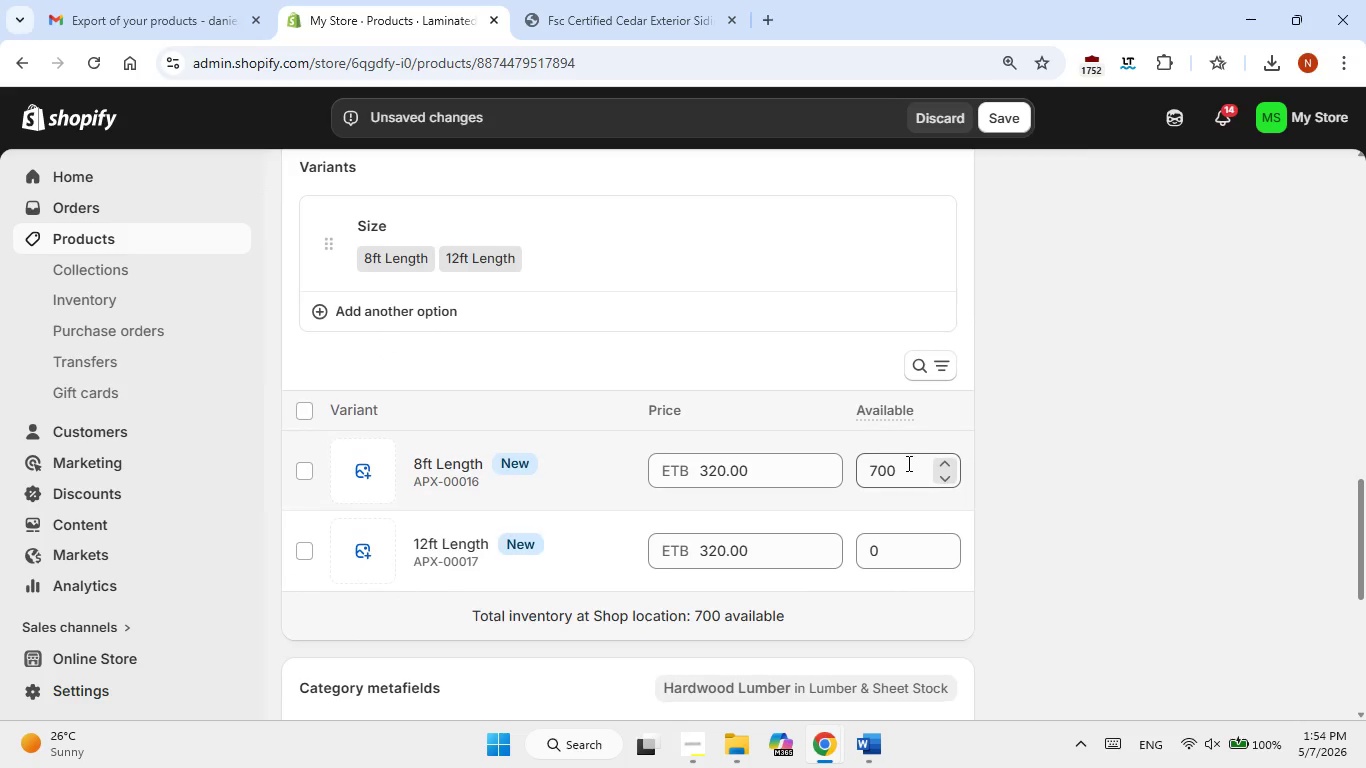 
double_click([868, 554])
 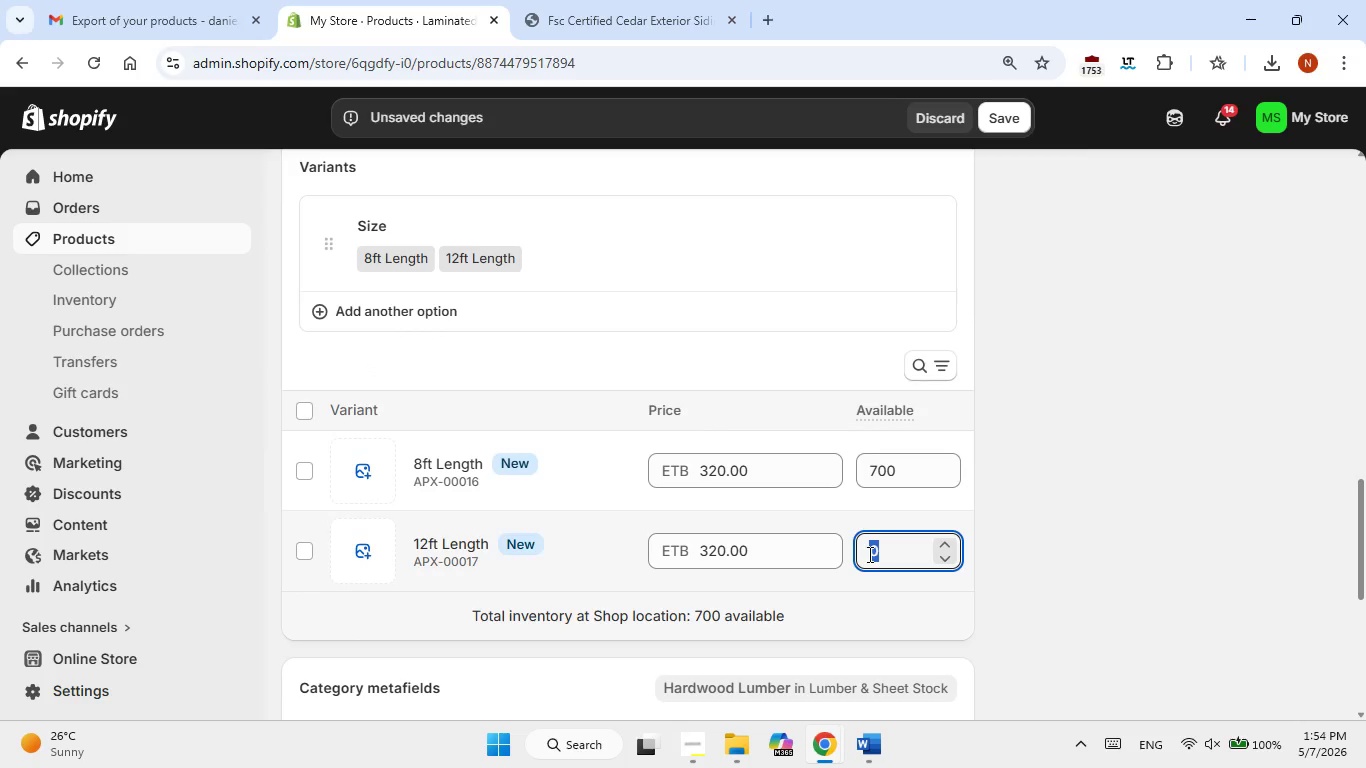 
key(Numpad3)
 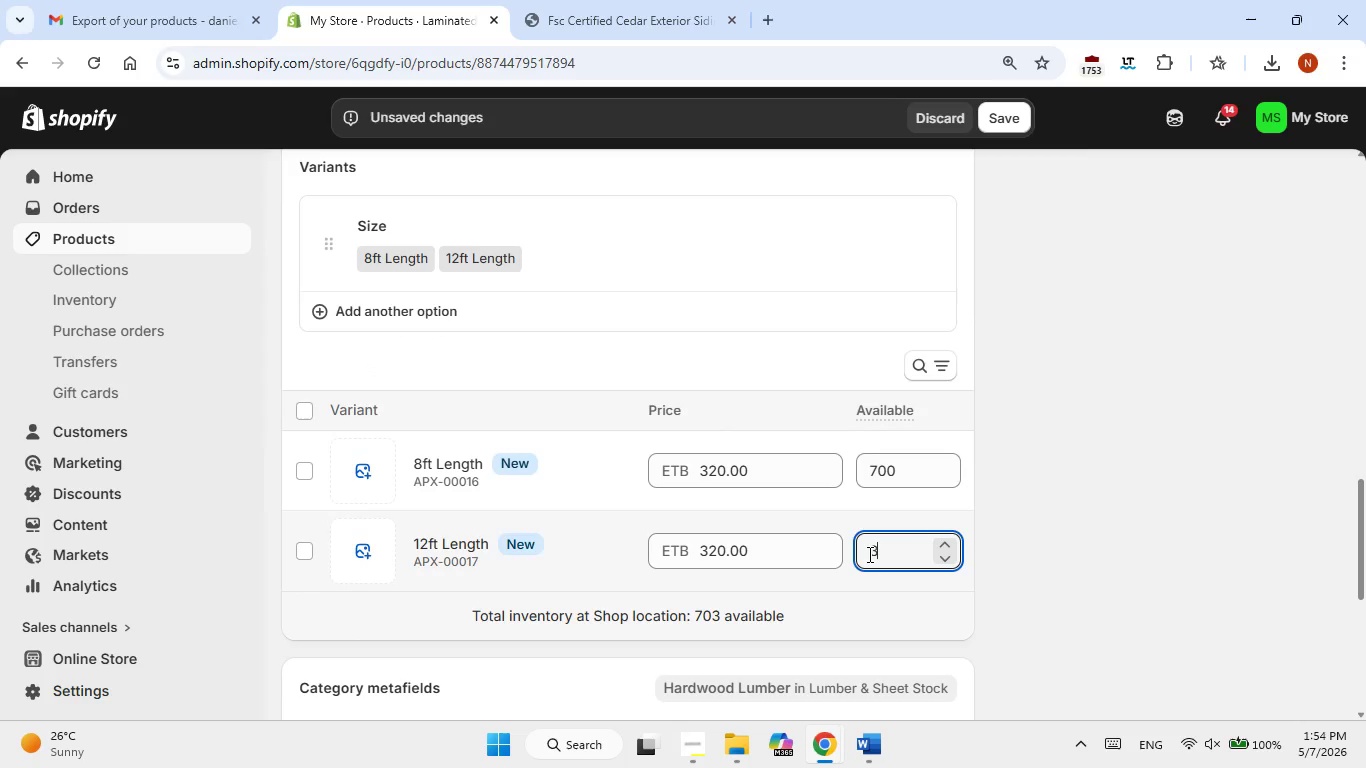 
key(Numpad0)
 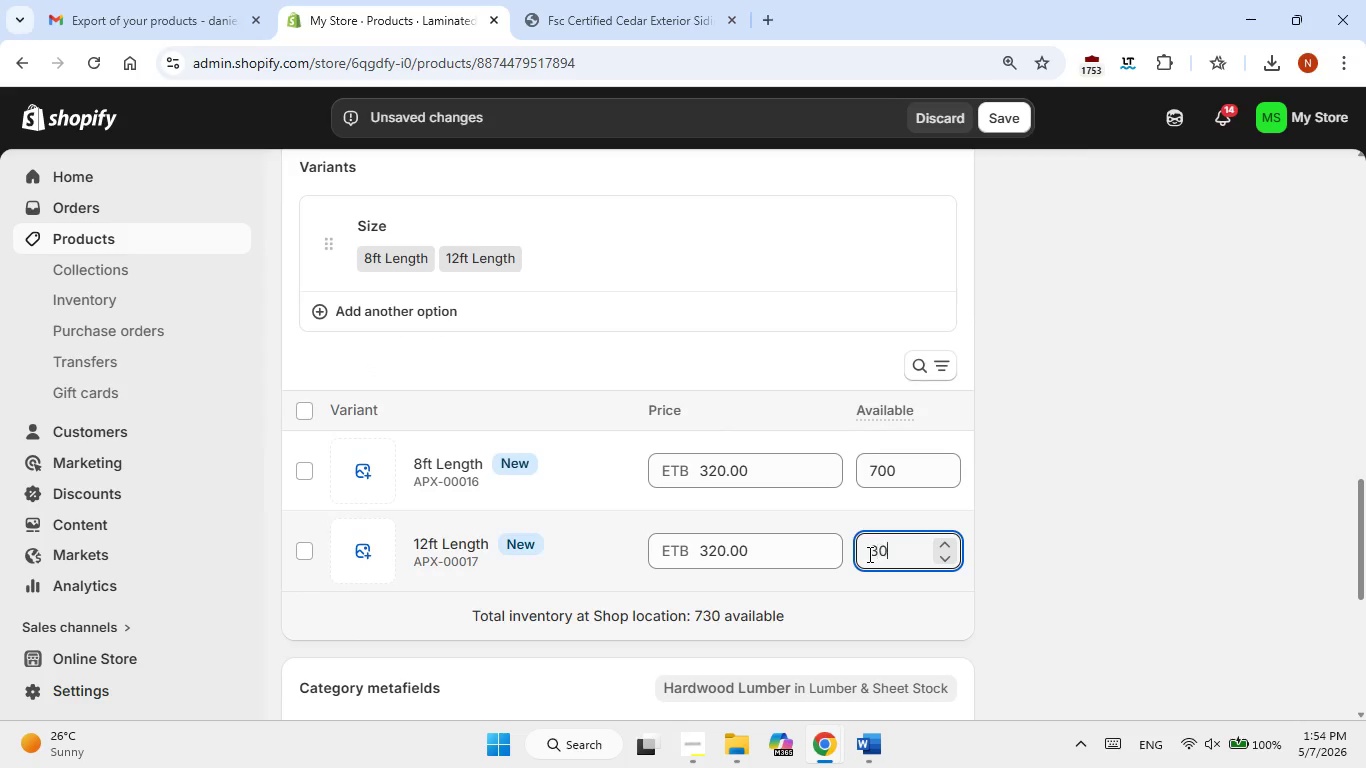 
key(Numpad0)
 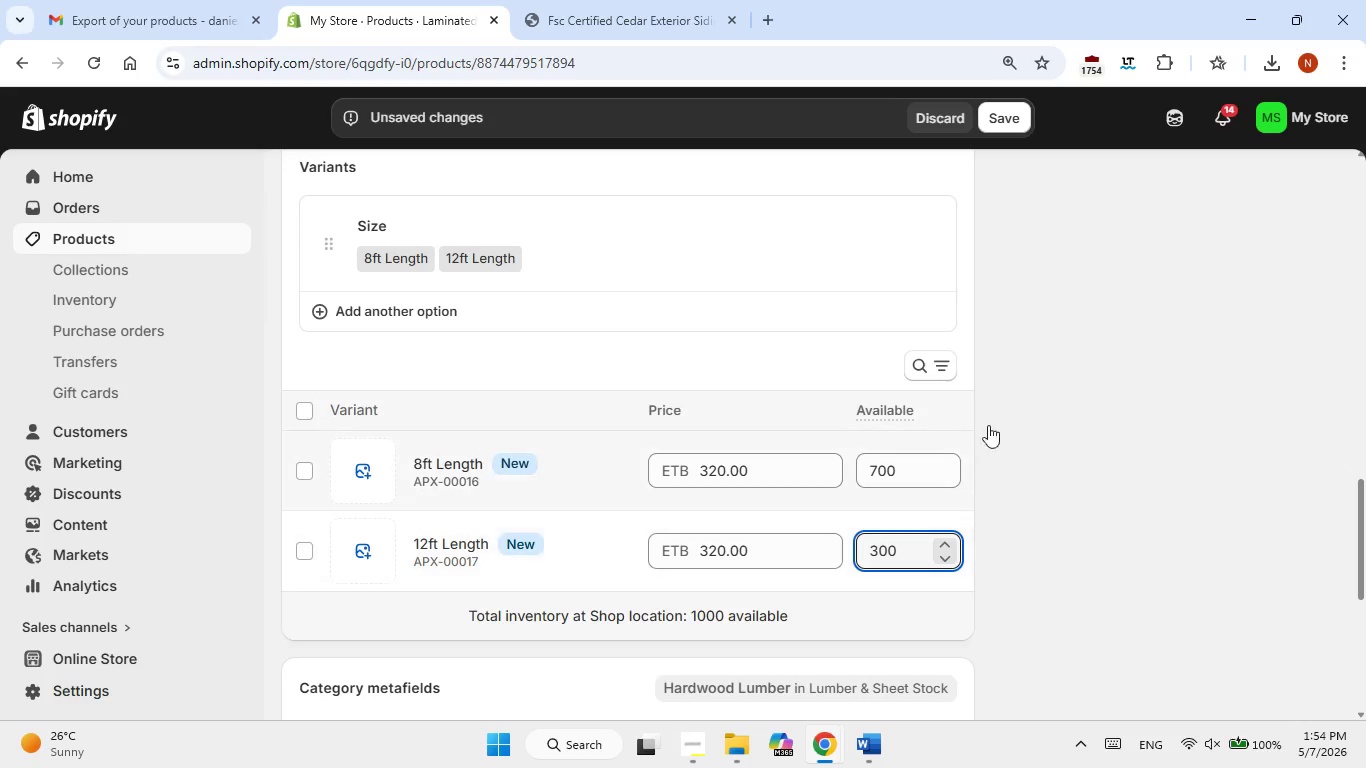 
left_click([1024, 413])
 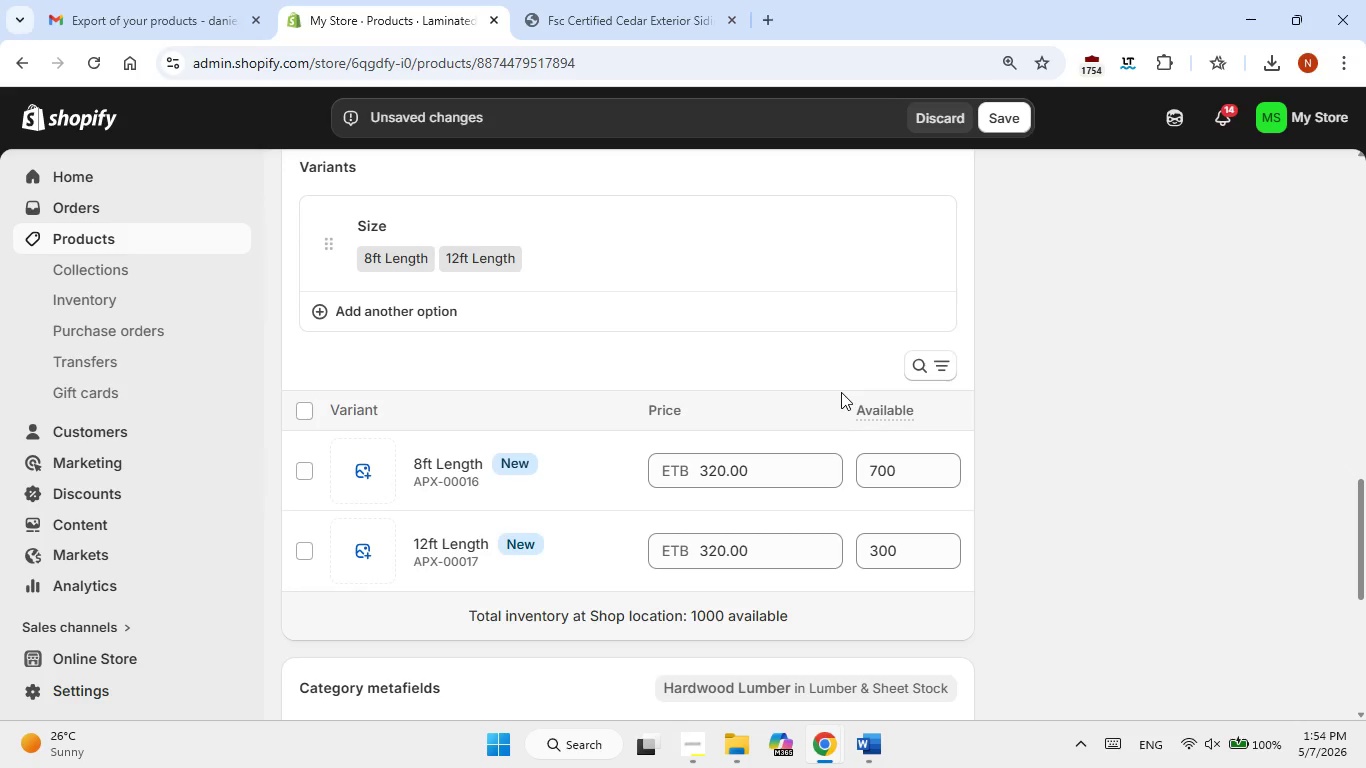 
scroll: coordinate [841, 392], scroll_direction: up, amount: 3.0
 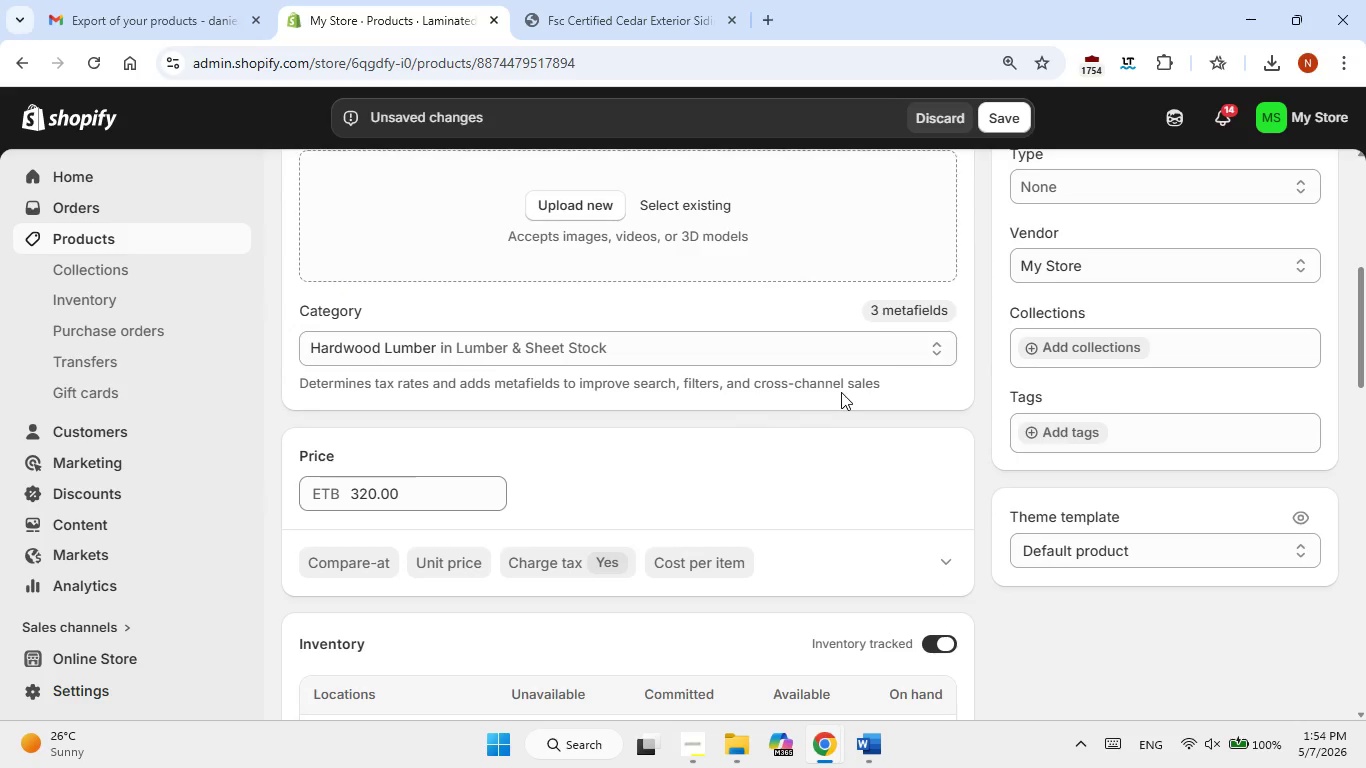 
left_click([1052, 430])
 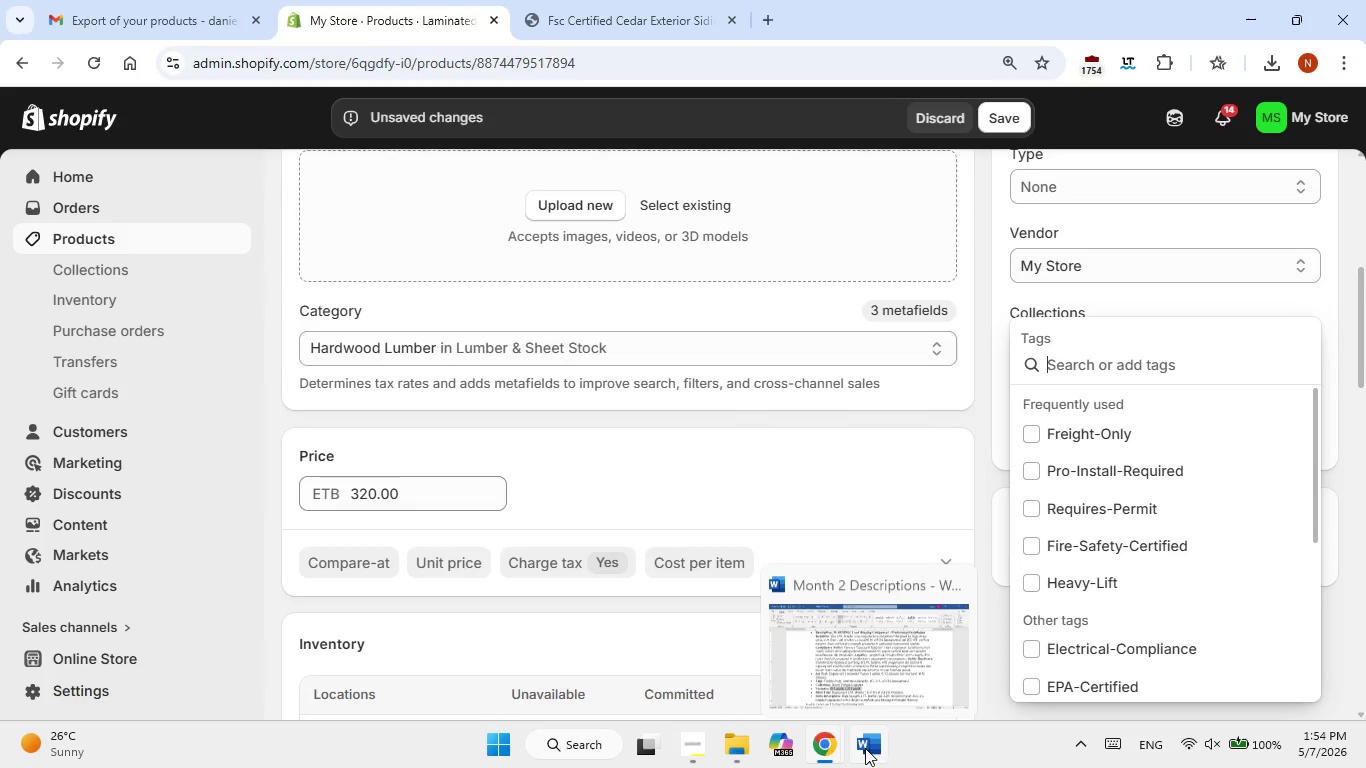 
left_click([865, 748])
 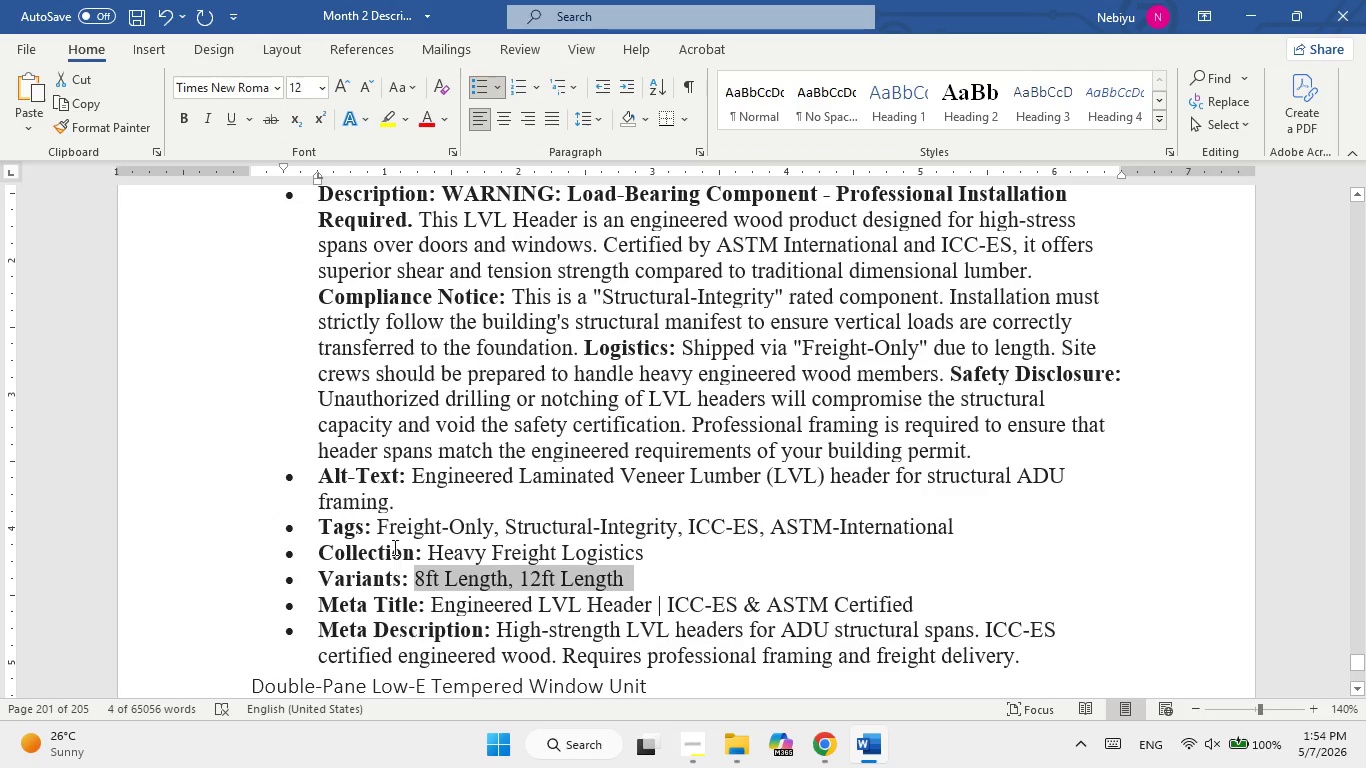 
left_click_drag(start_coordinate=[393, 532], to_coordinate=[957, 531])
 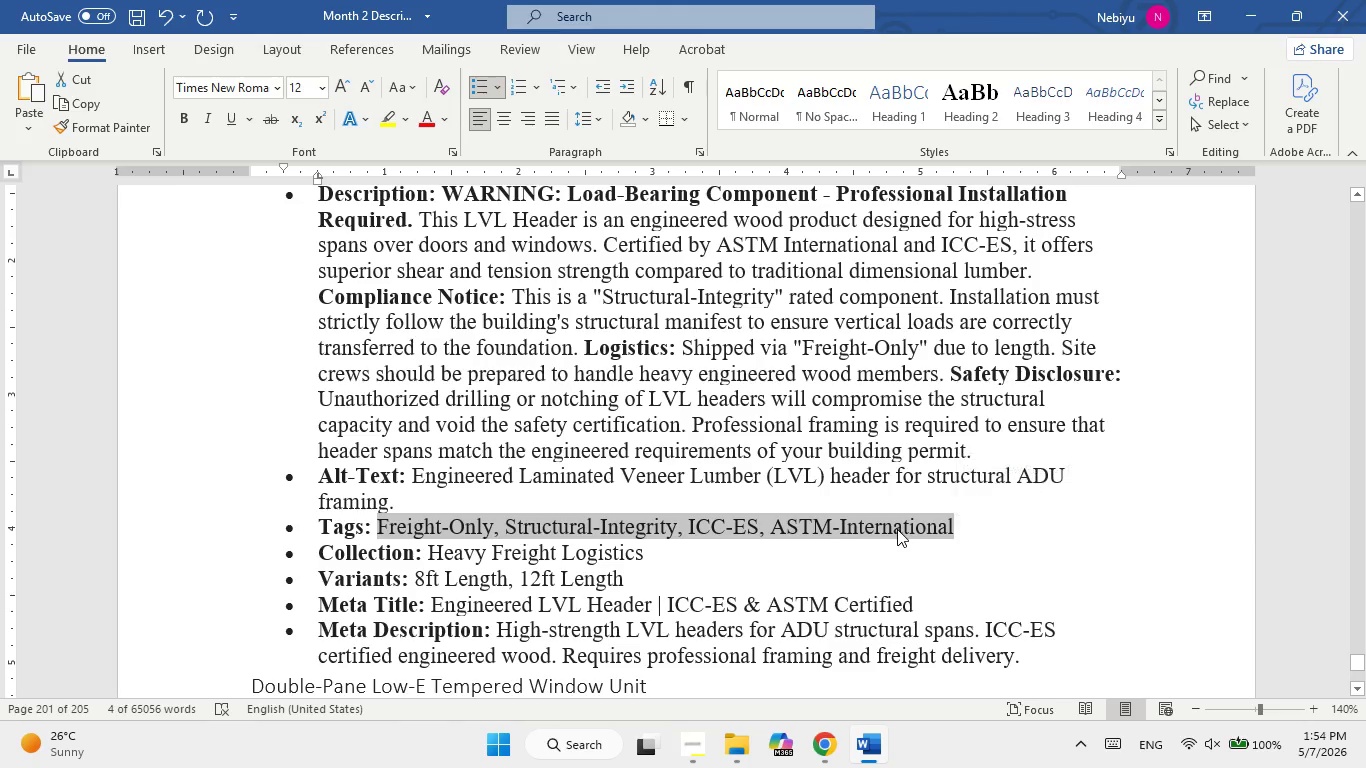 
right_click([897, 529])
 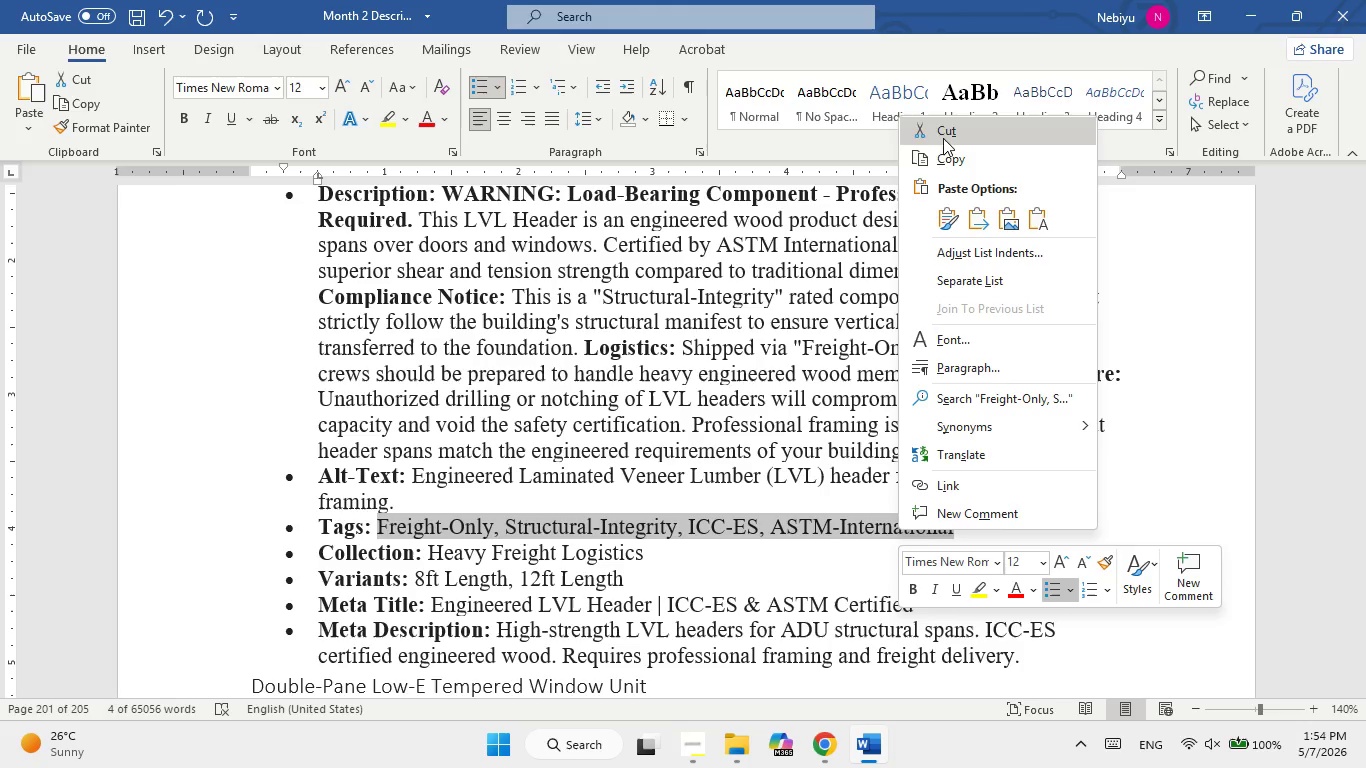 
left_click([943, 163])
 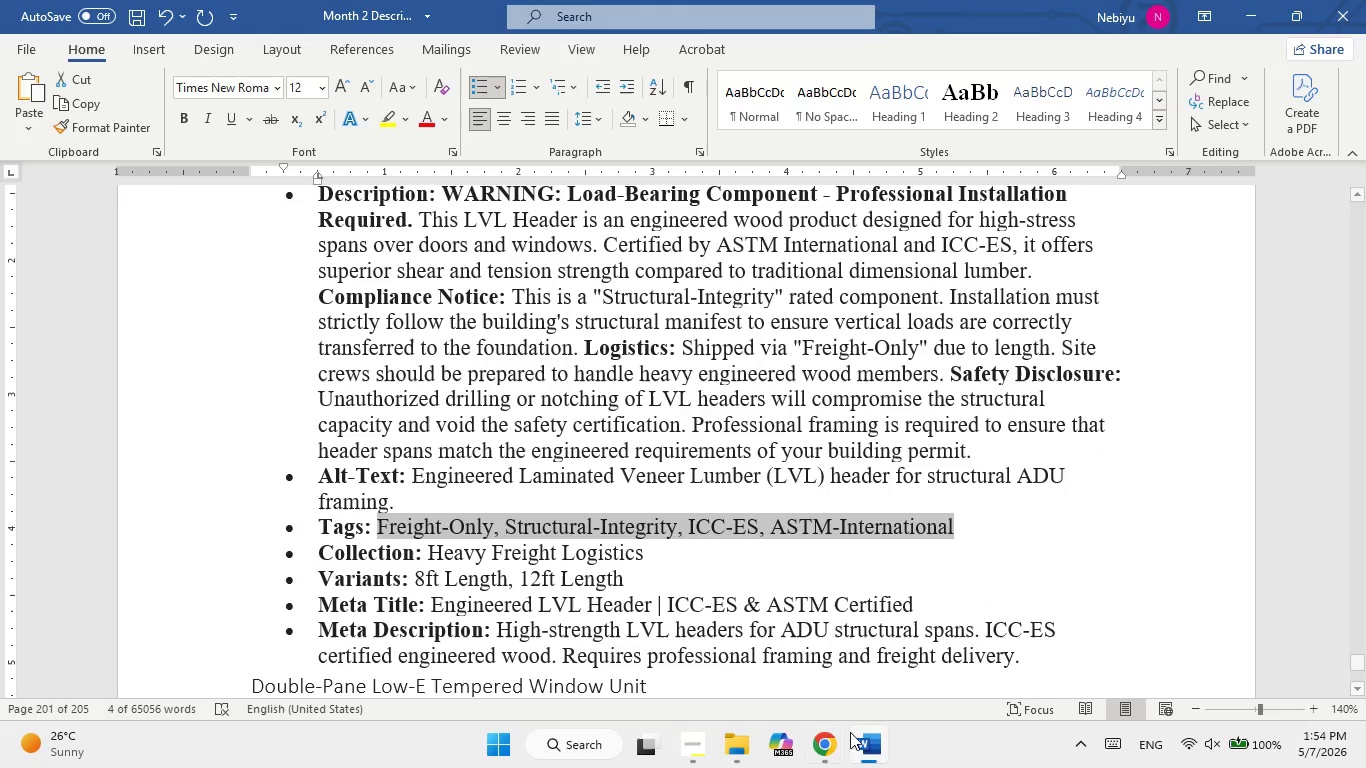 
left_click([864, 750])
 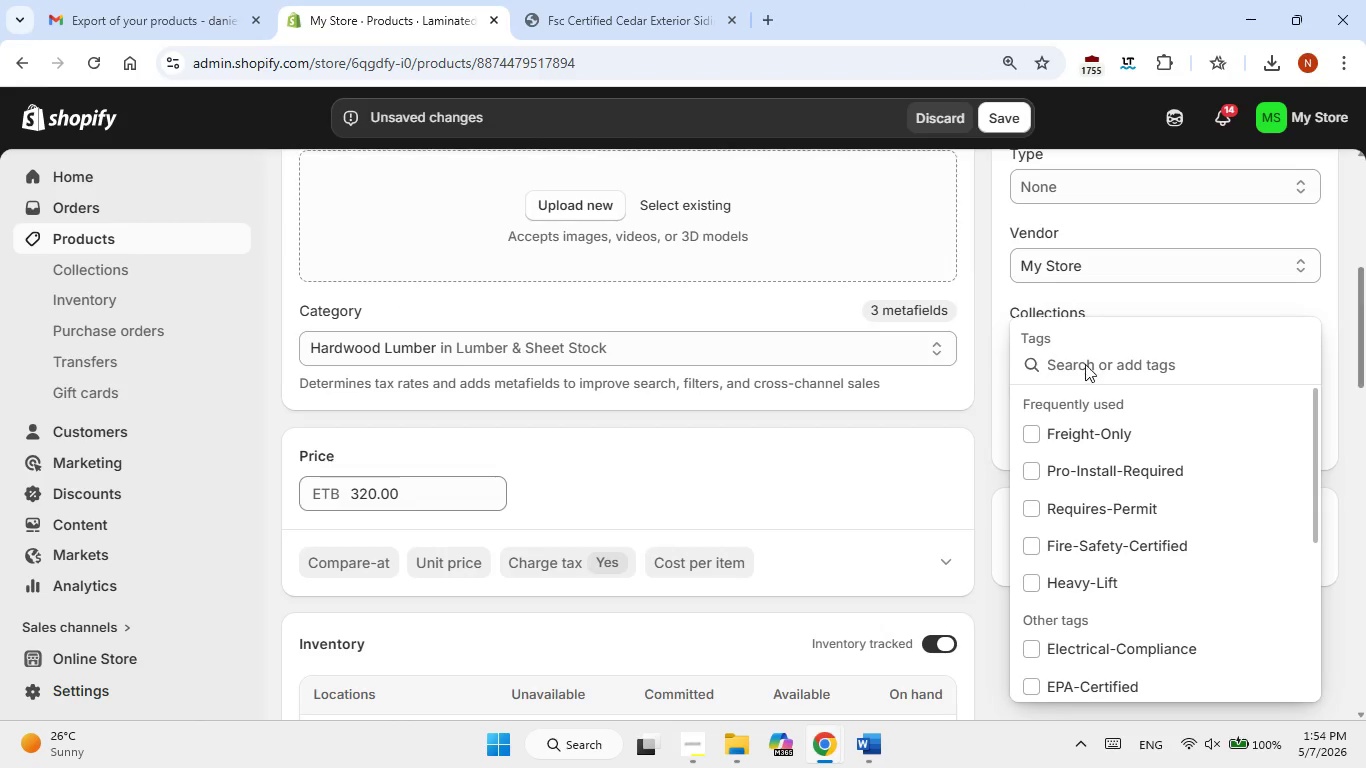 
left_click([1085, 361])
 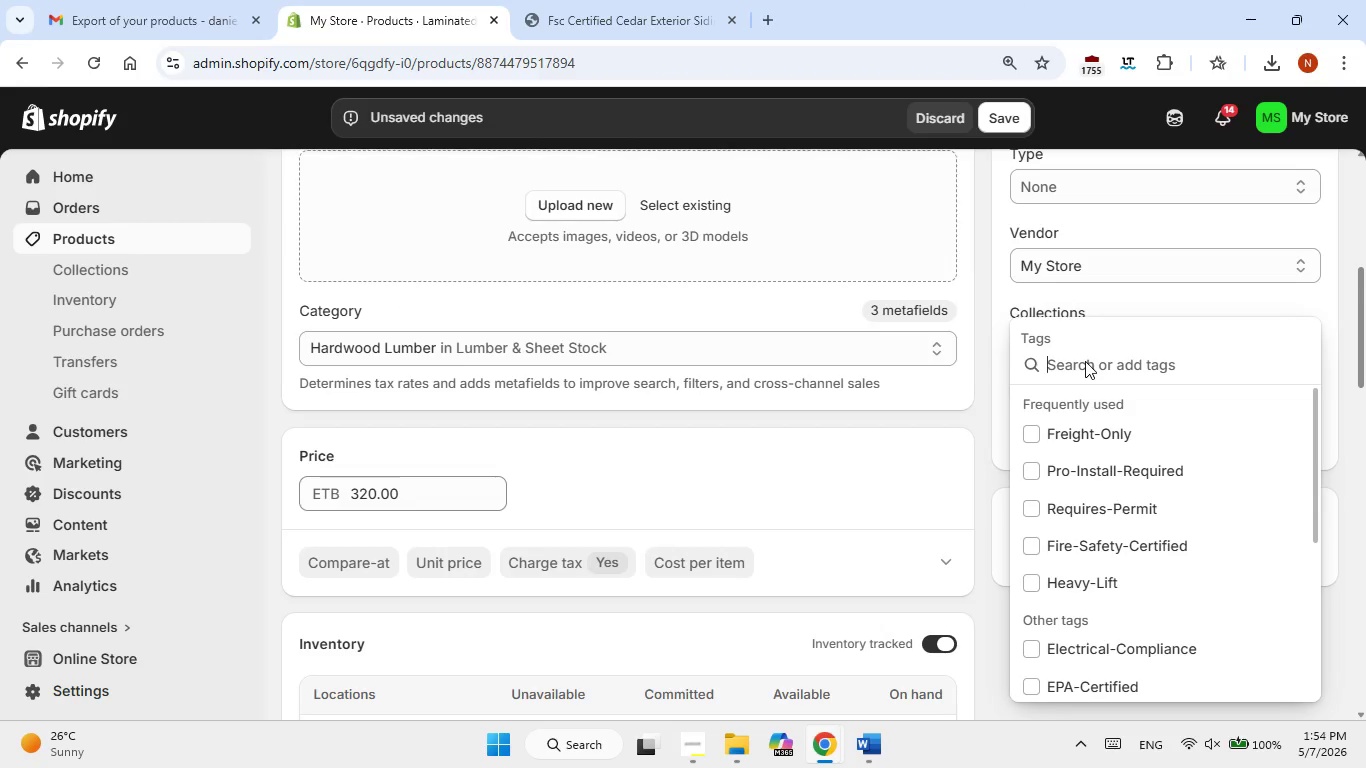 
right_click([1085, 361])
 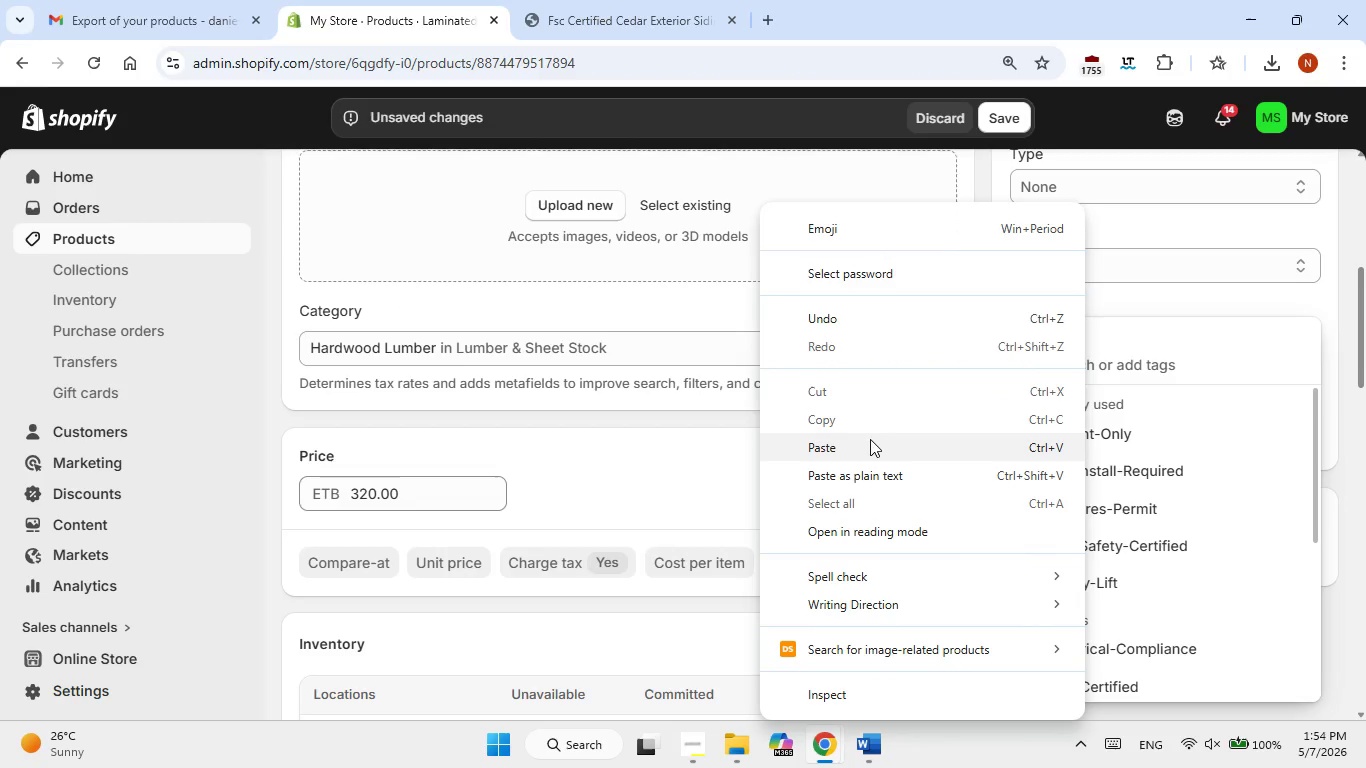 
left_click([854, 446])
 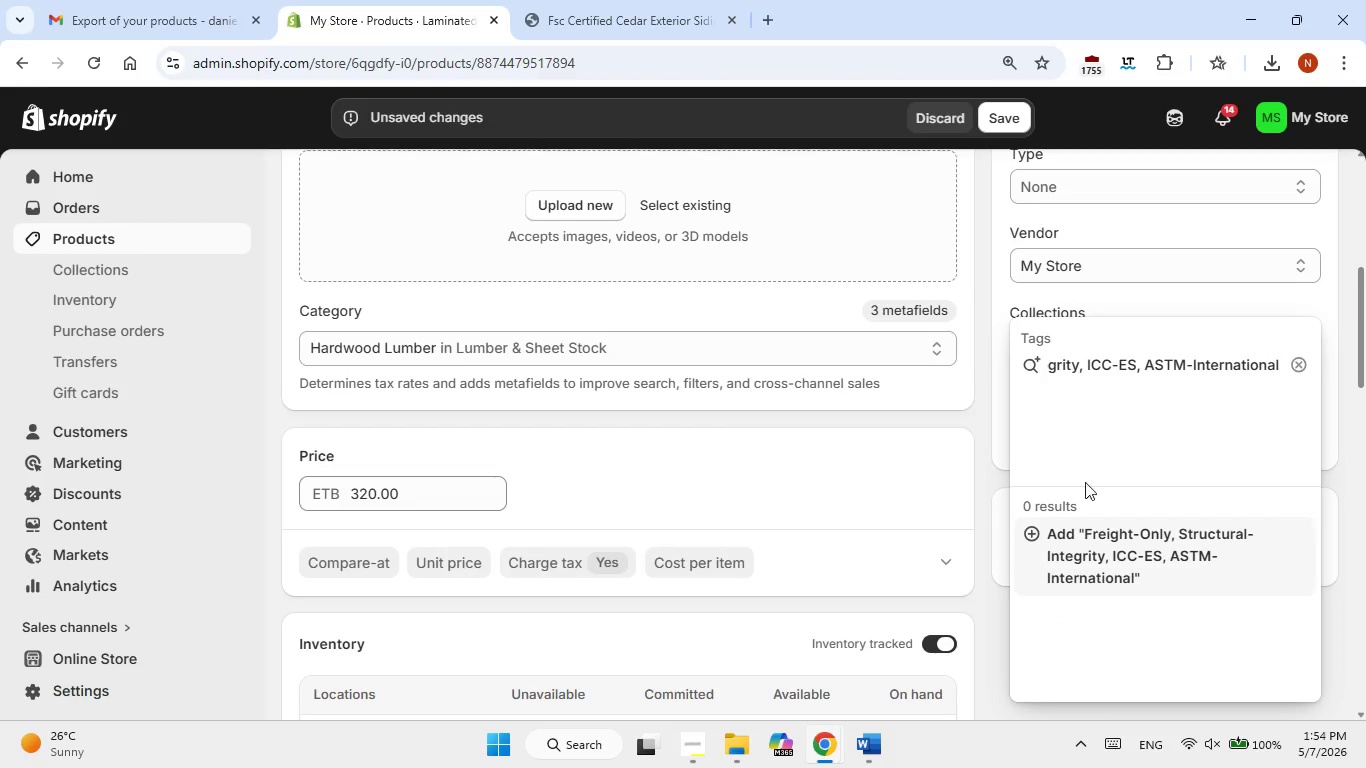 
left_click([1096, 592])
 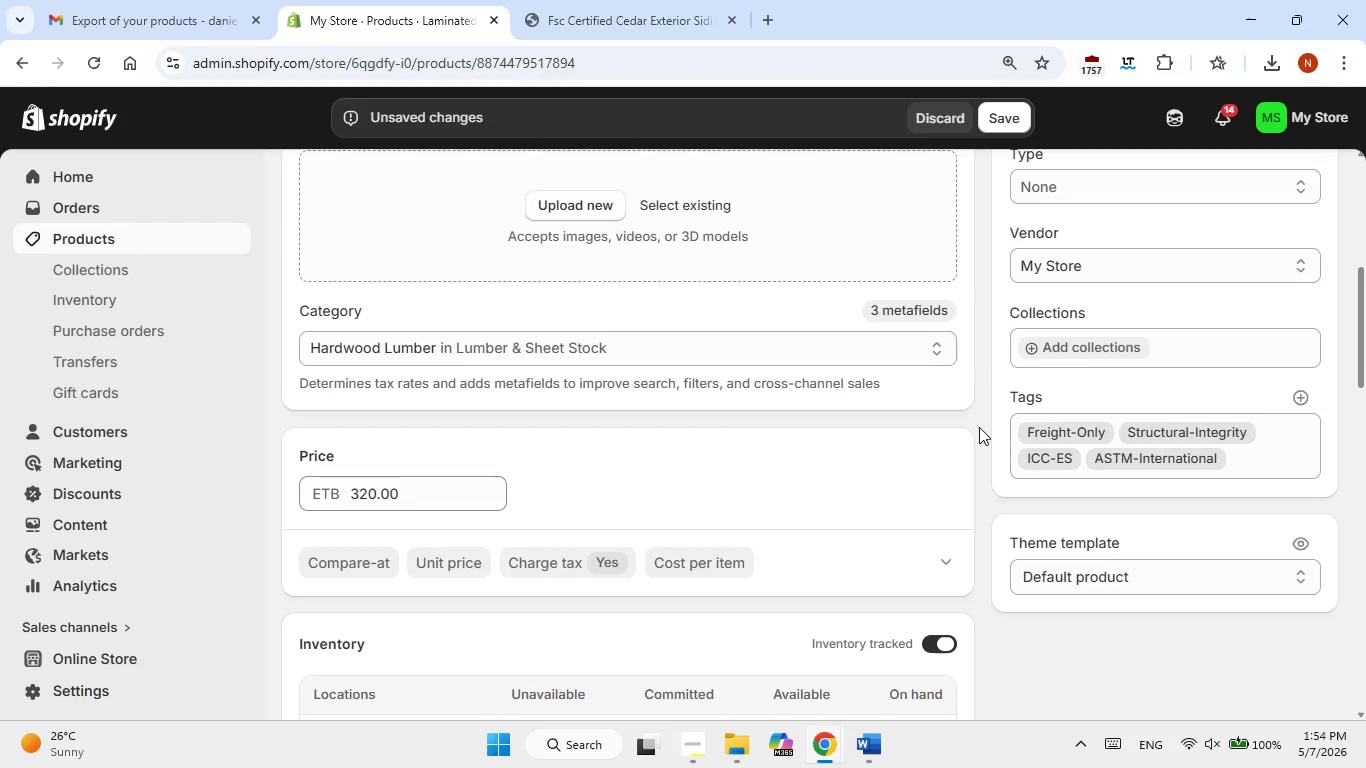 
scroll: coordinate [696, 501], scroll_direction: up, amount: 3.0
 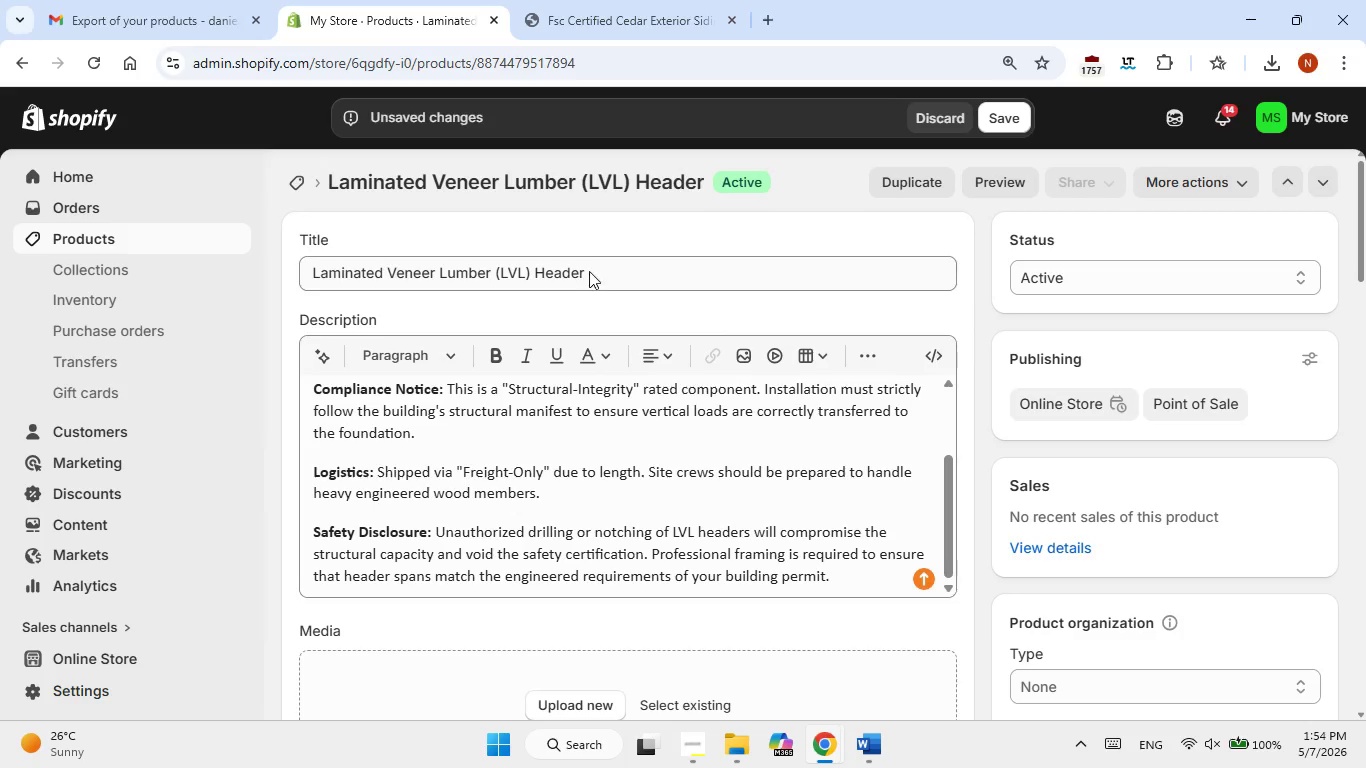 
double_click([590, 270])
 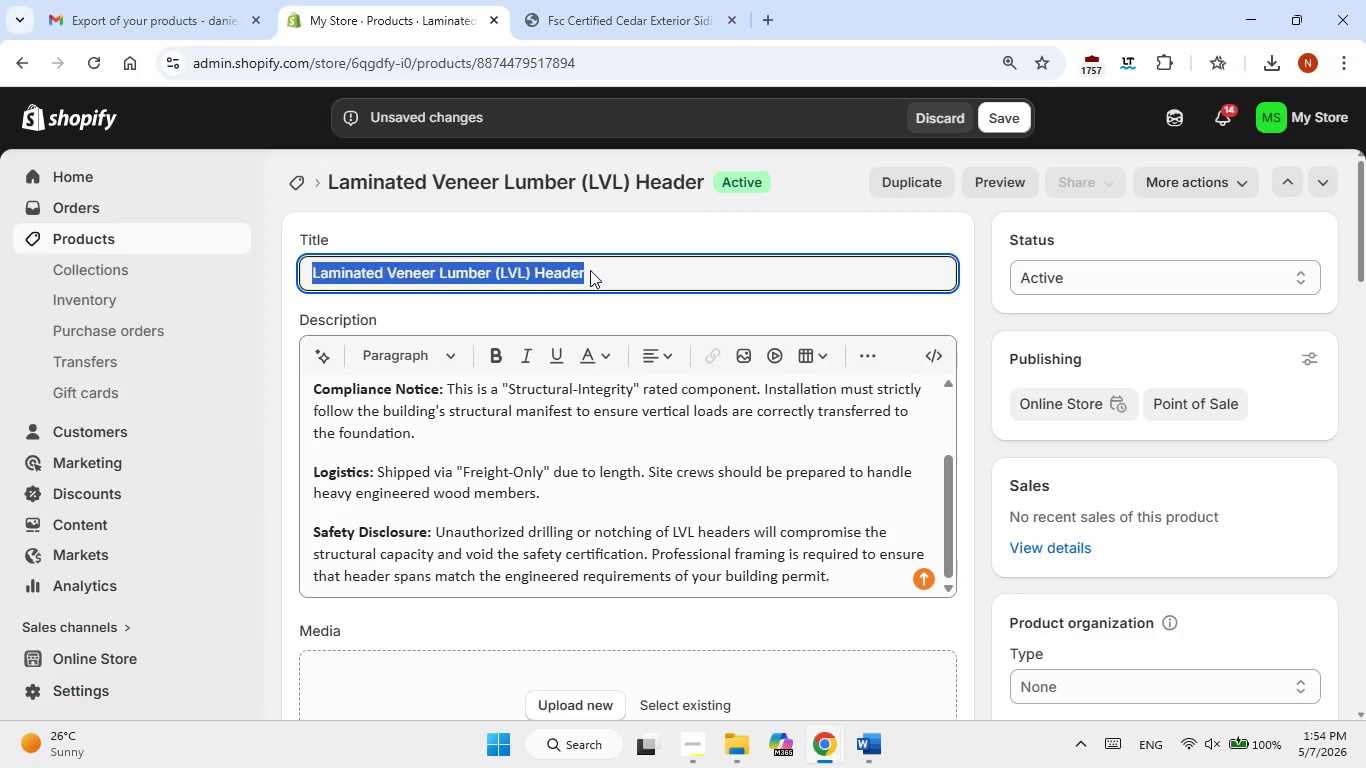 
triple_click([590, 270])
 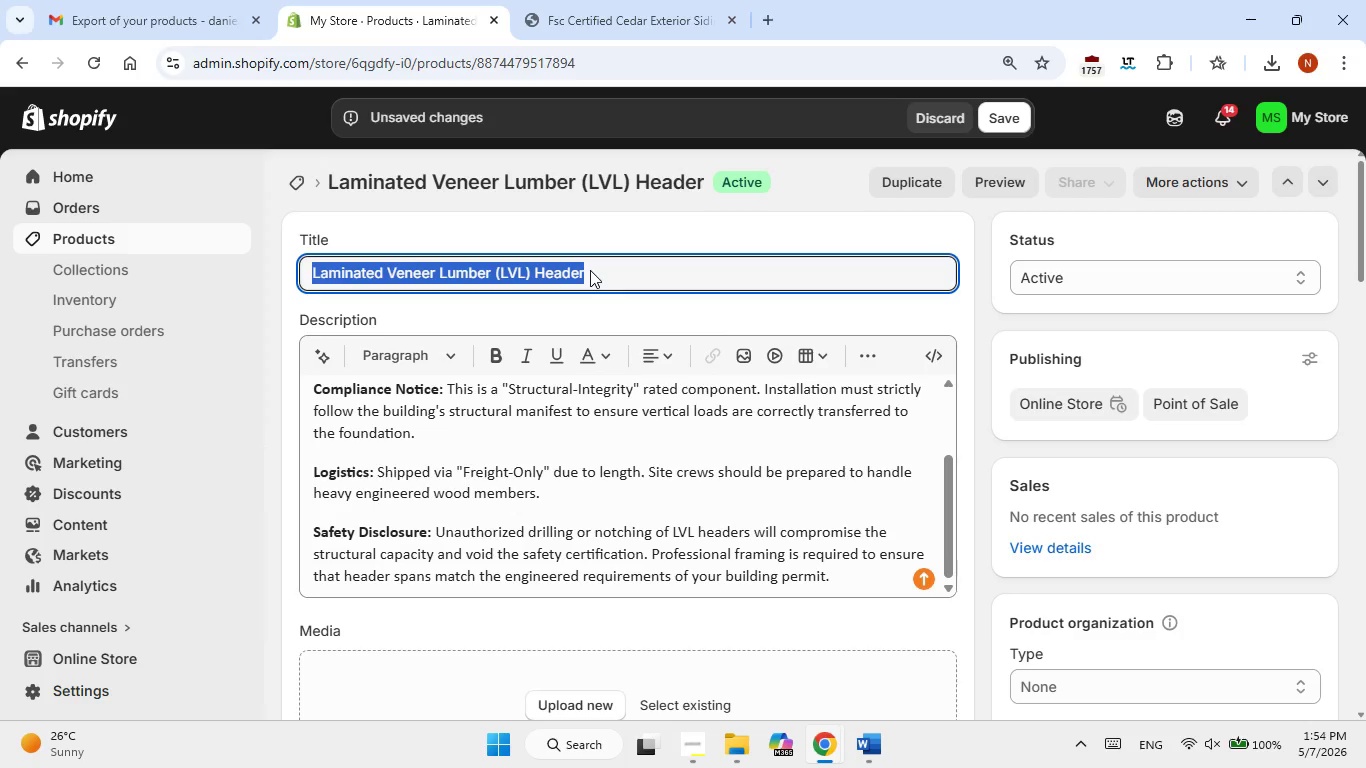 
right_click([590, 270])
 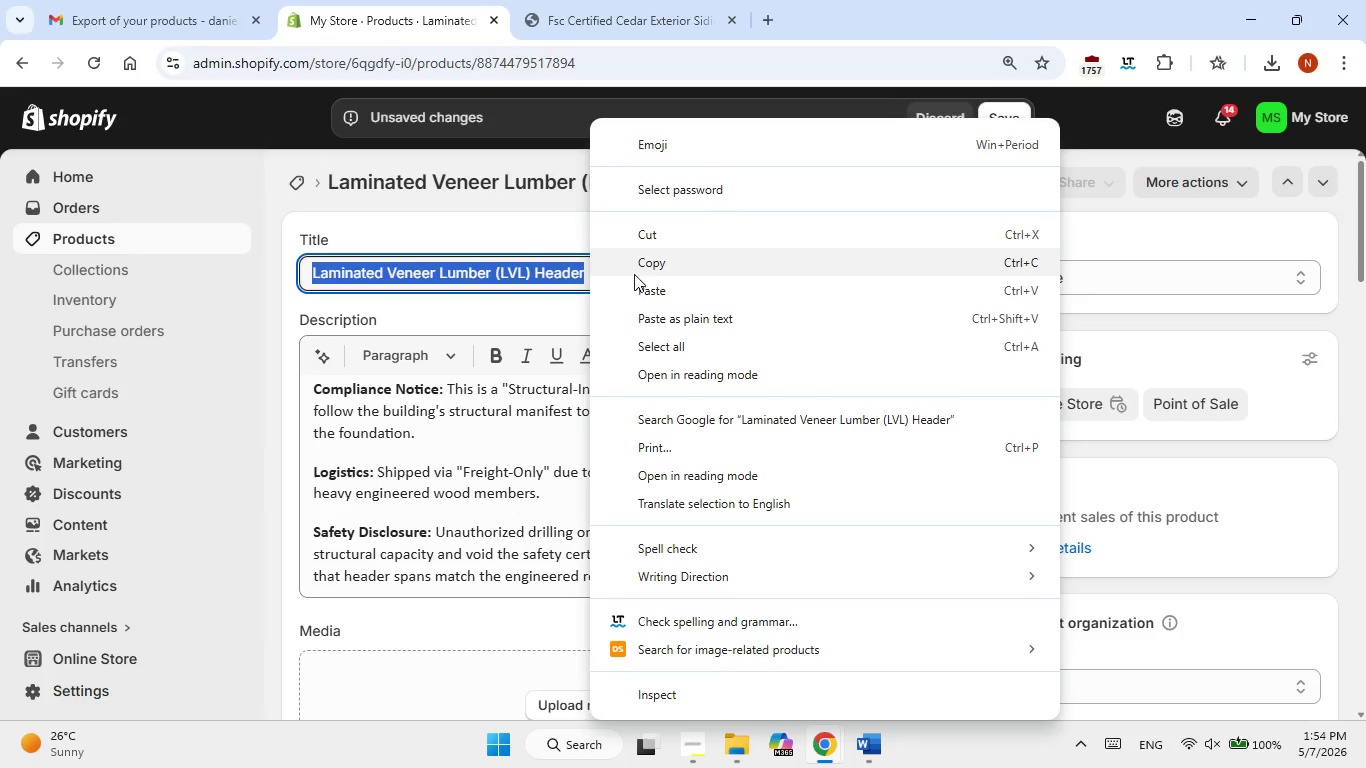 
left_click([652, 263])
 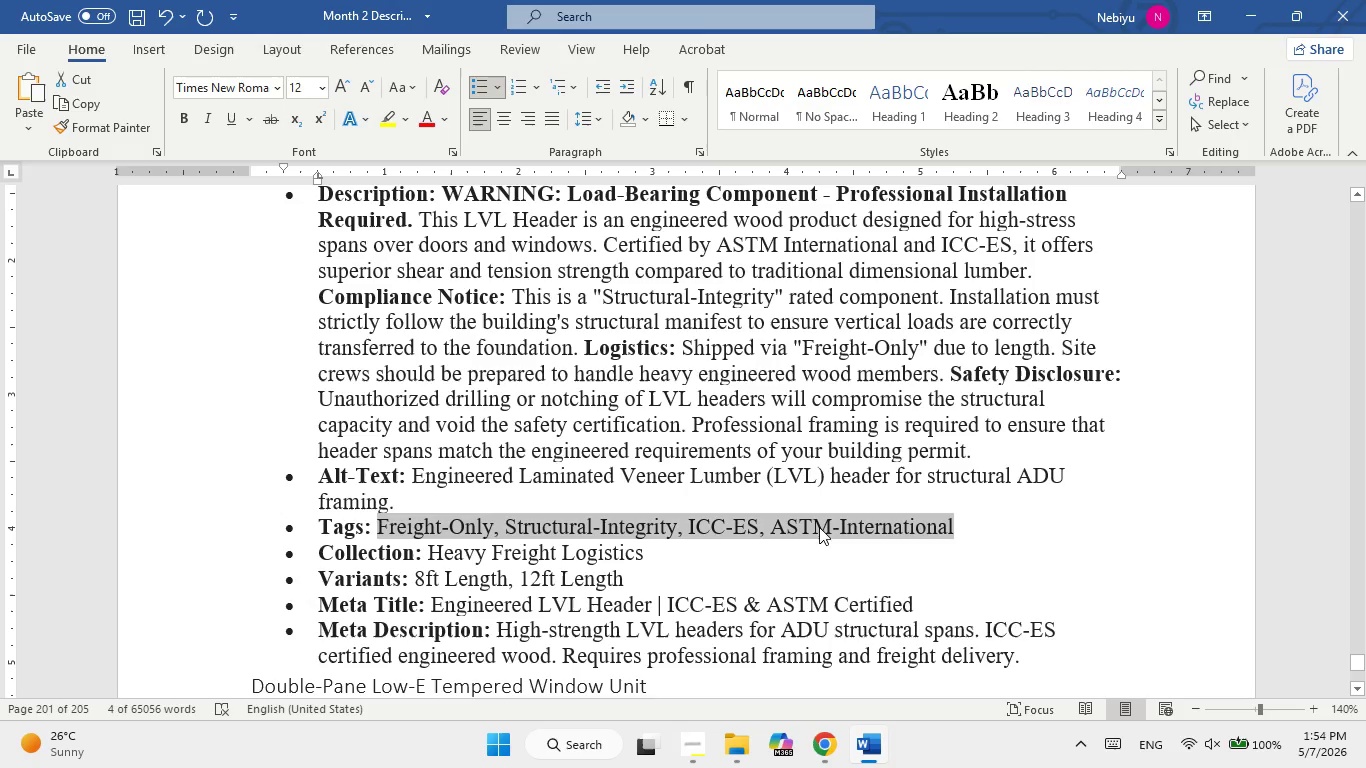 
left_click([1261, 11])
 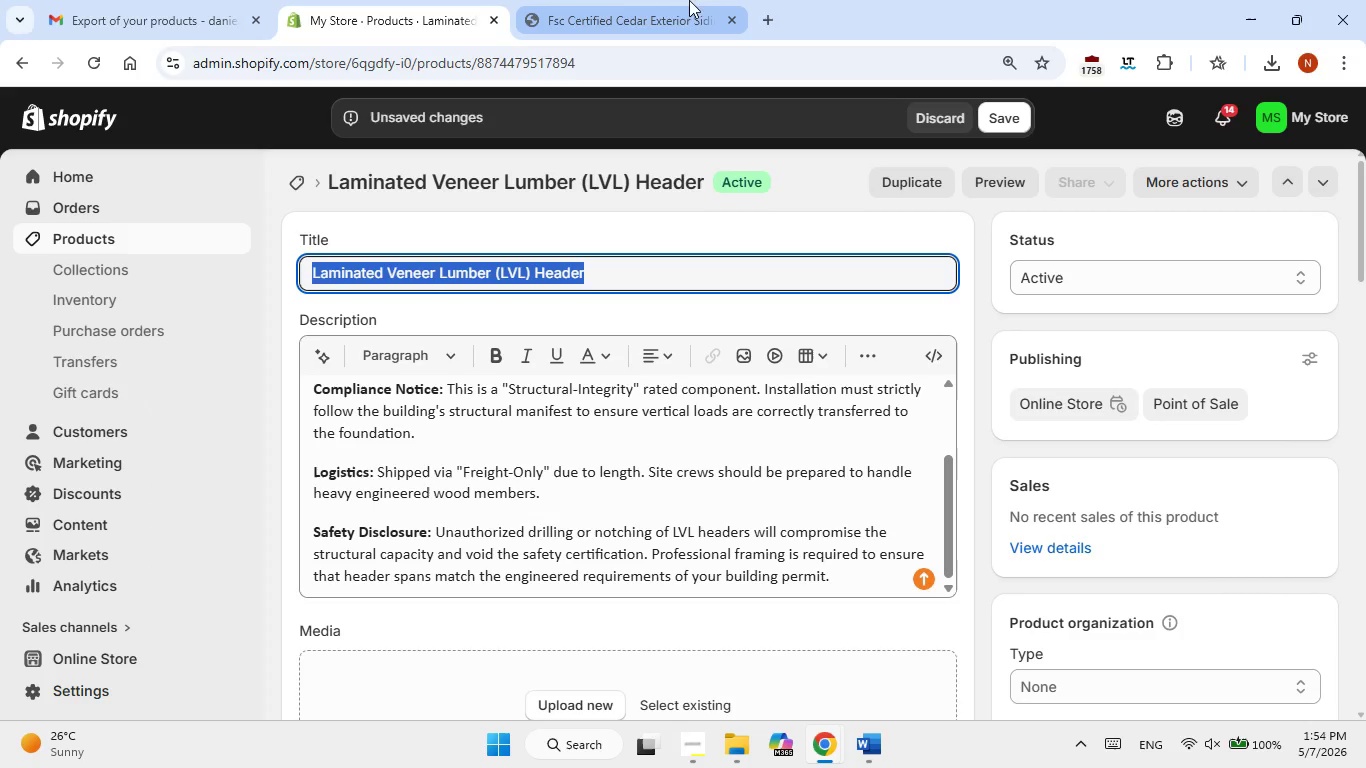 
left_click([620, 4])
 